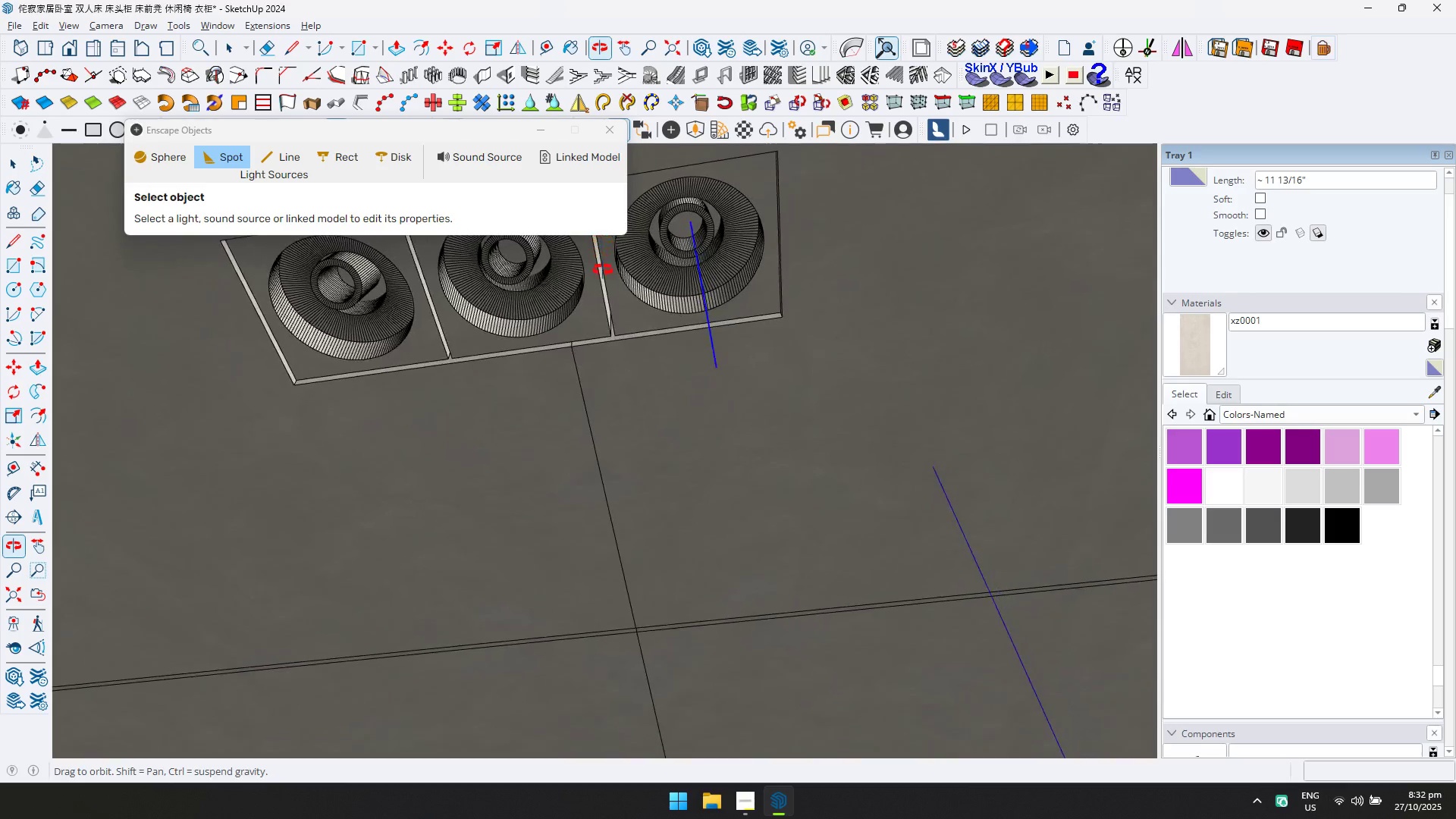 
key(M)
 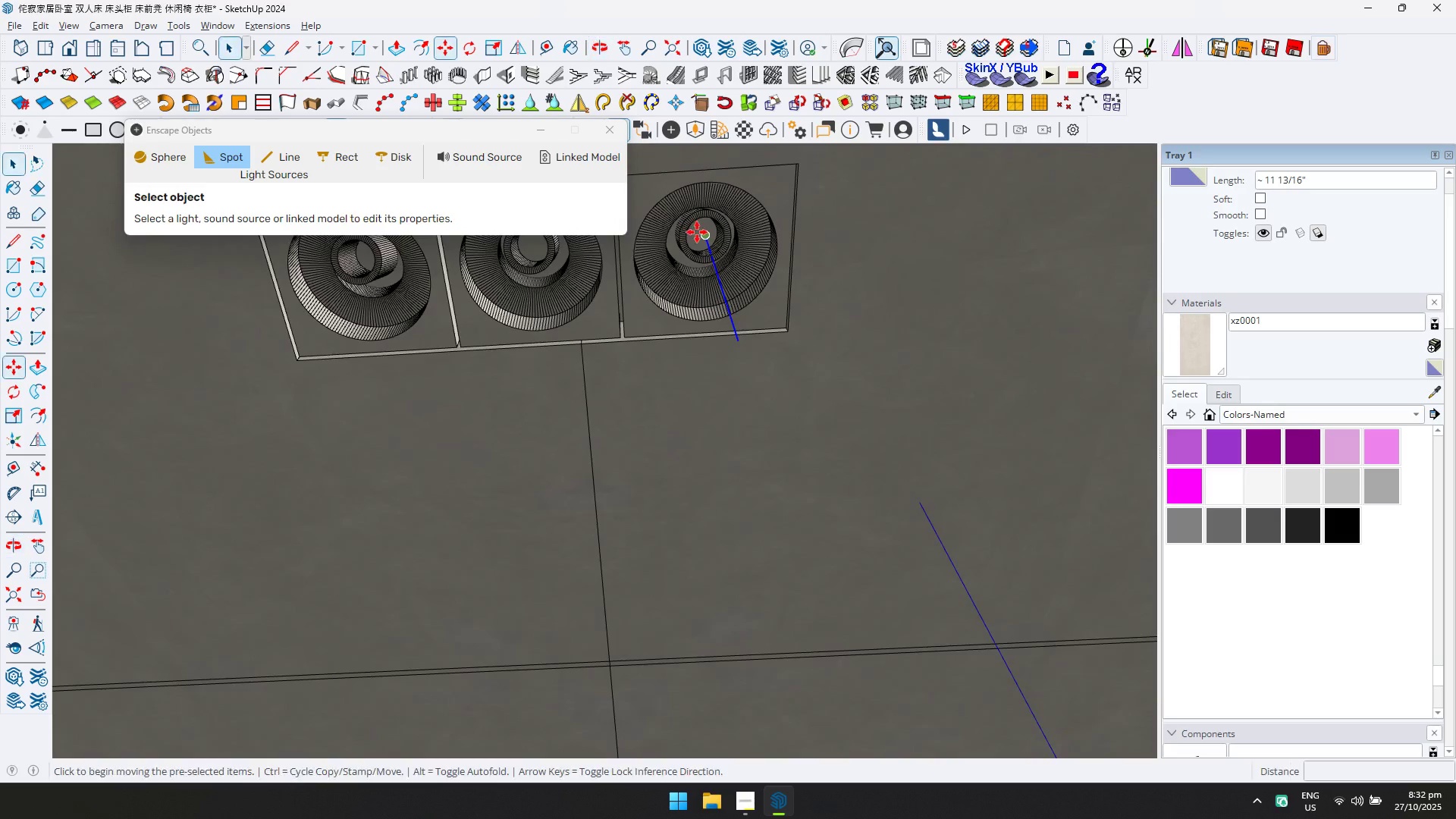 
scroll: coordinate [697, 235], scroll_direction: up, amount: 1.0
 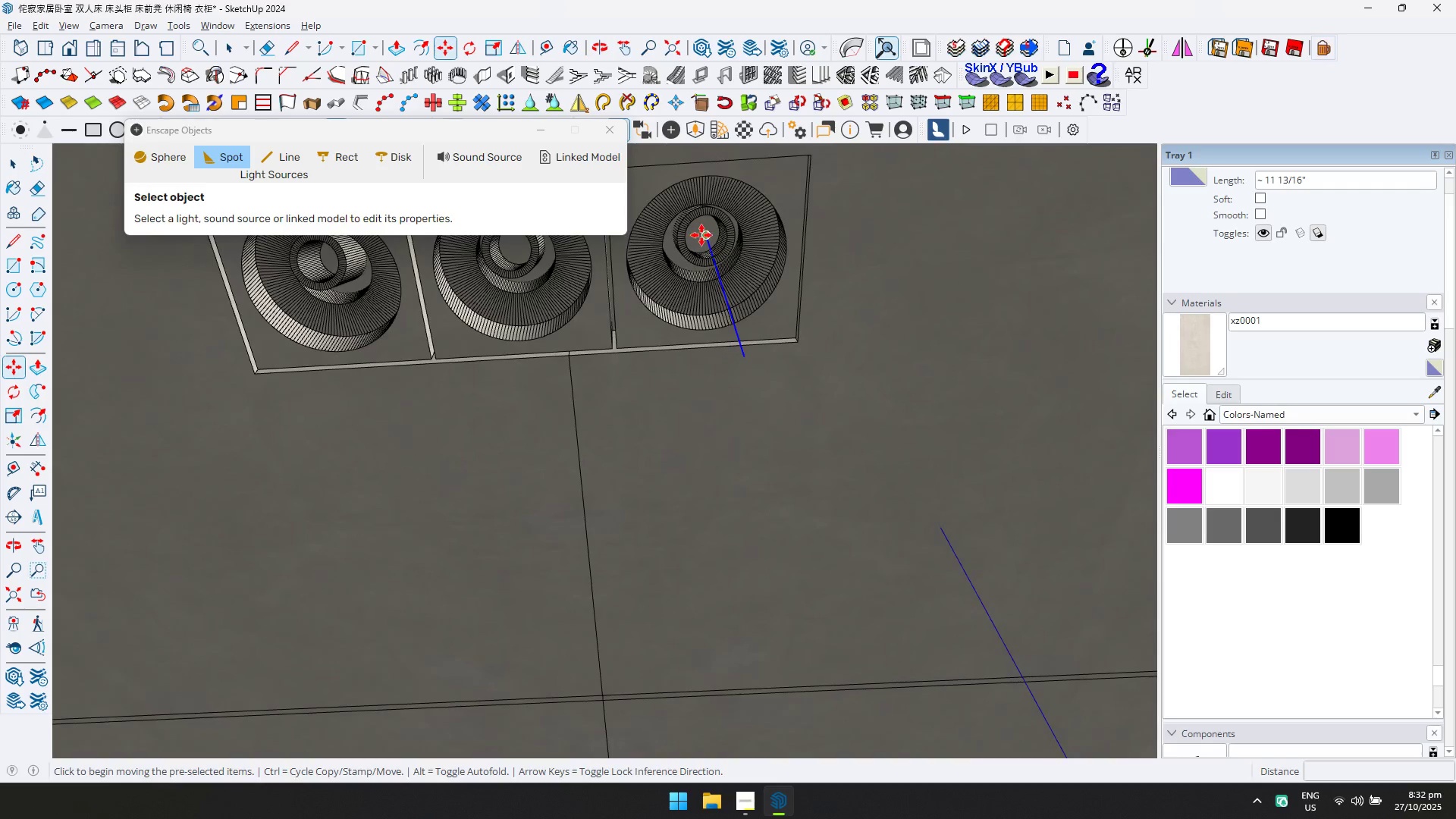 
left_click([701, 235])
 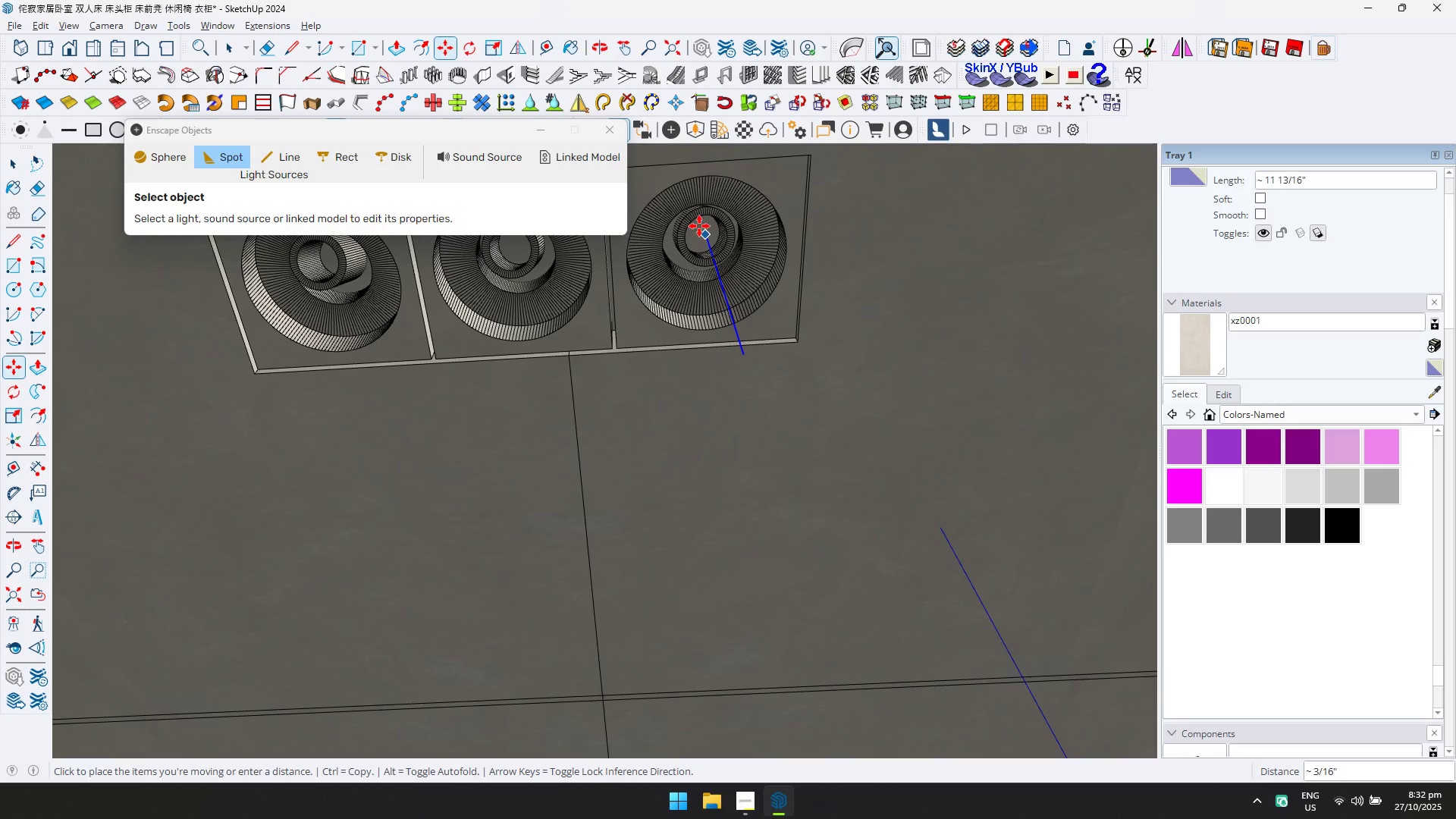 
left_click([699, 228])
 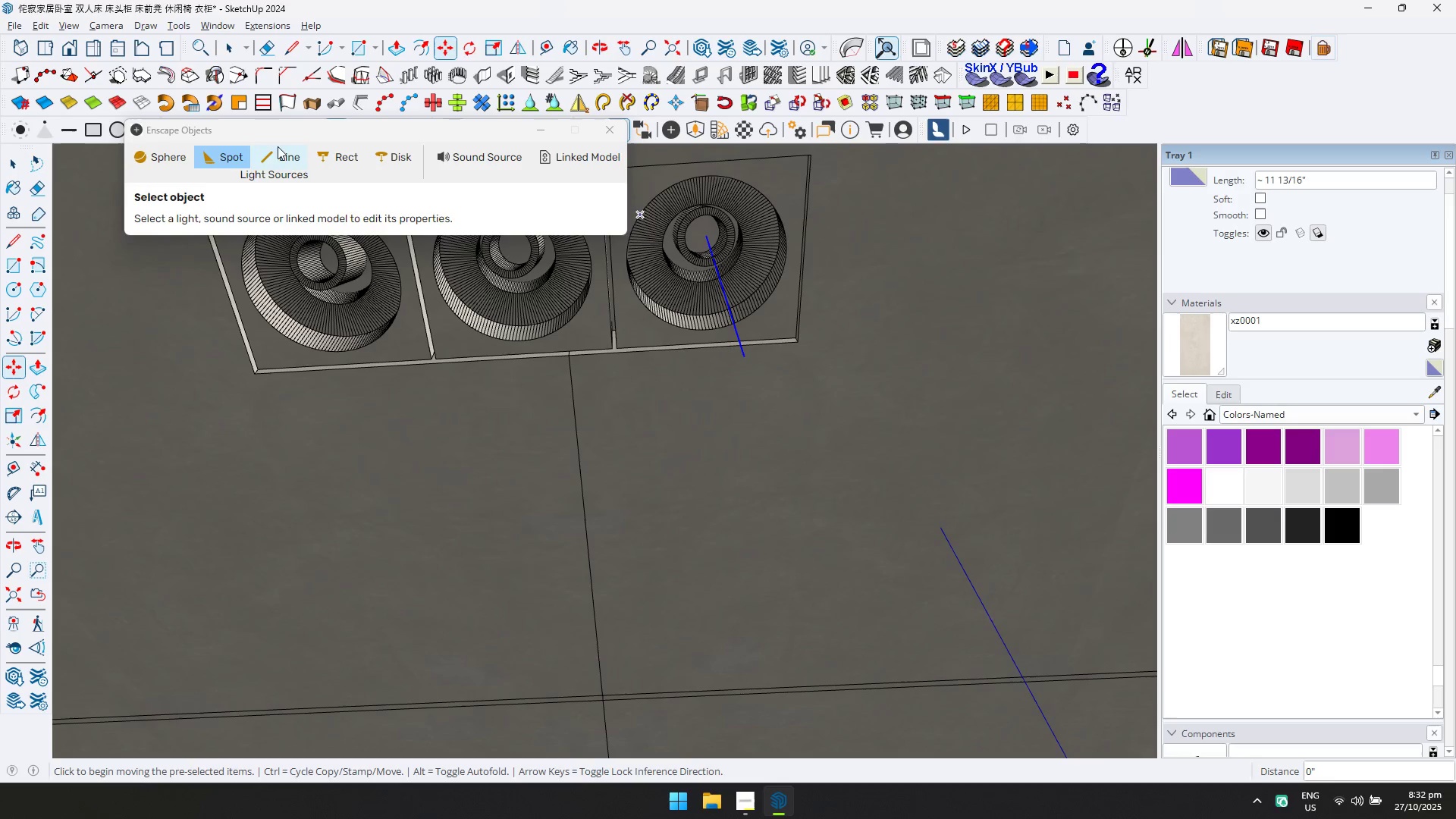 
left_click([229, 158])
 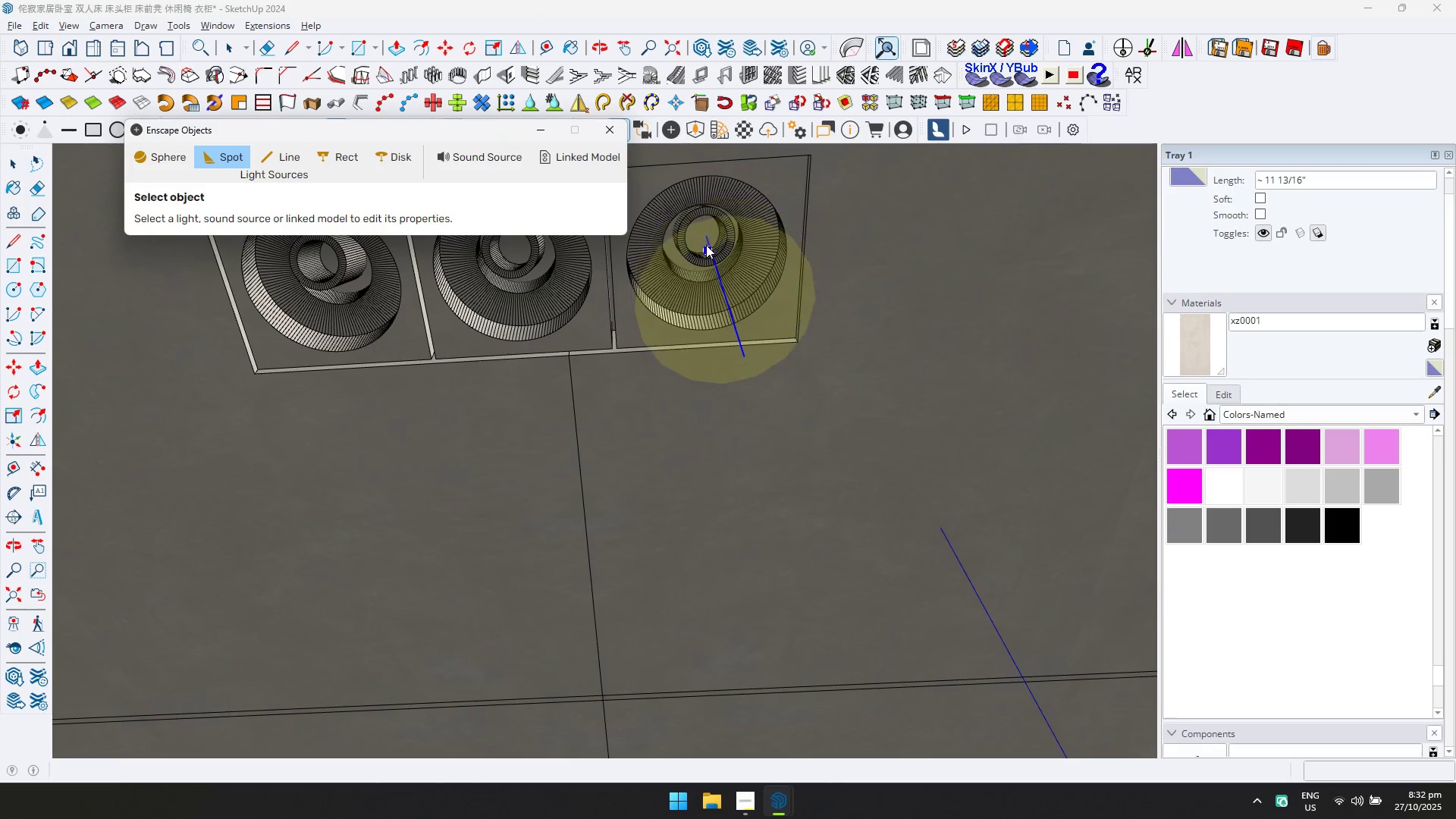 
left_click([703, 237])
 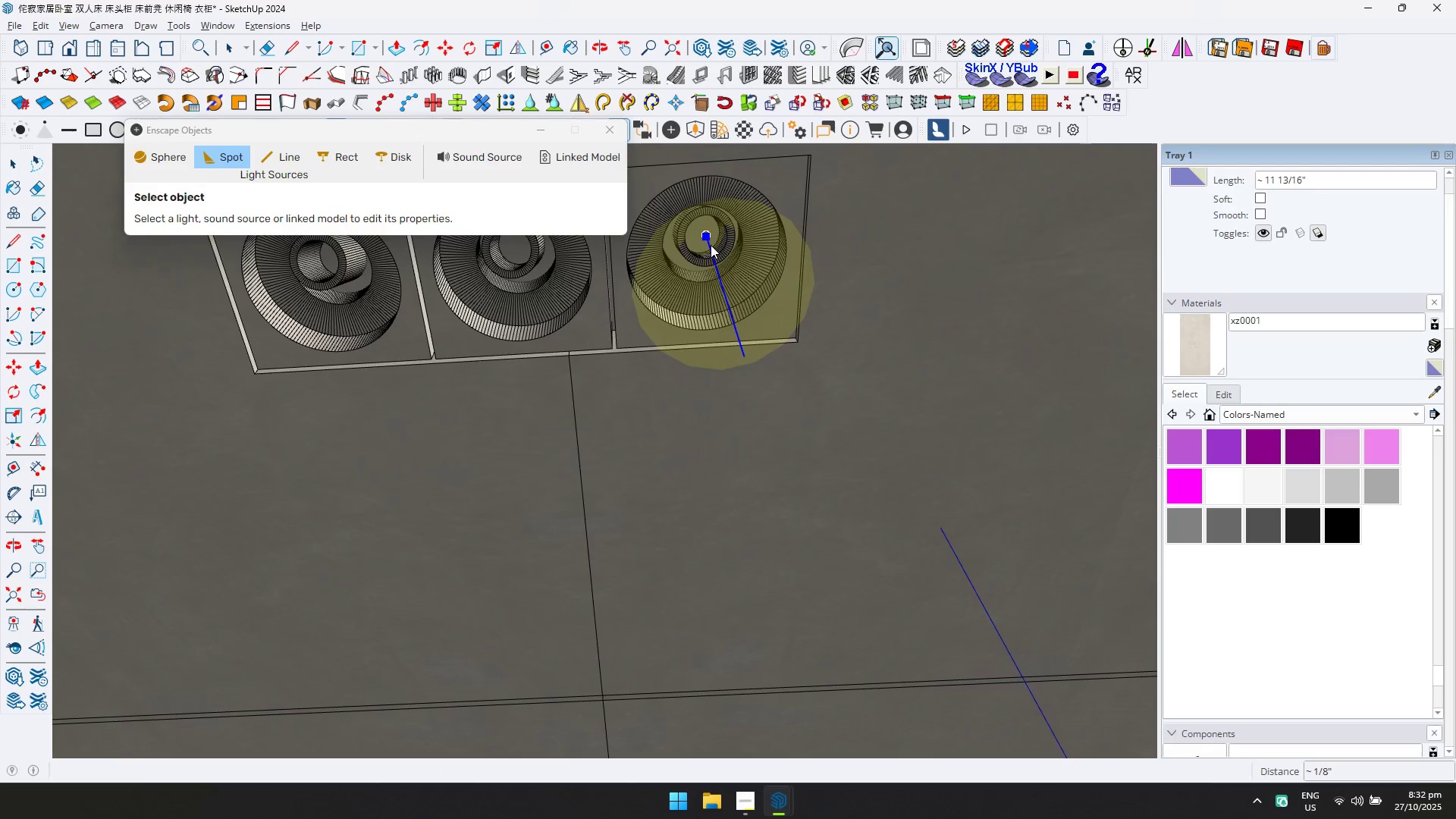 
scroll: coordinate [709, 244], scroll_direction: up, amount: 4.0
 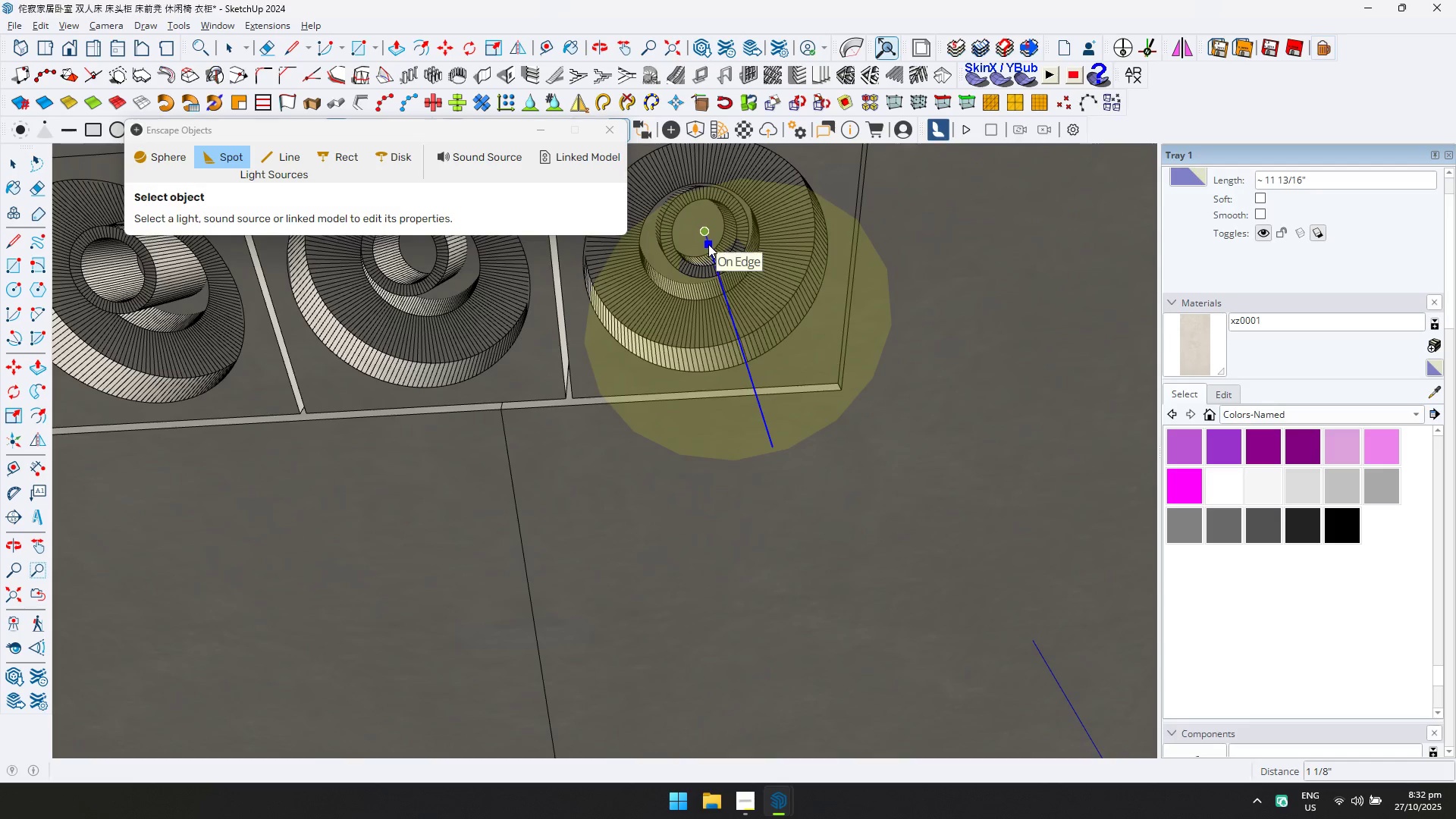 
left_click([708, 244])
 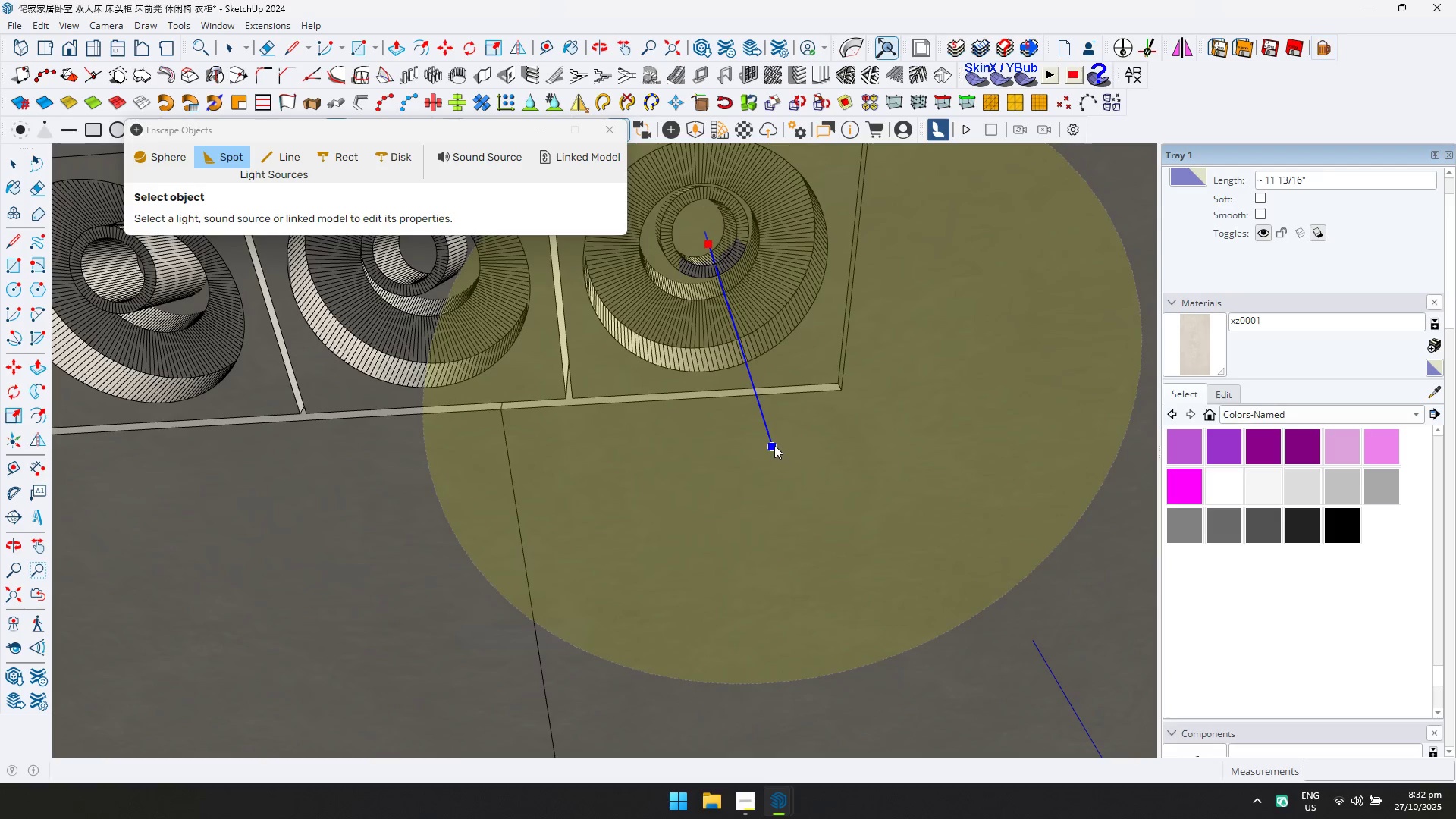 
double_click([774, 445])
 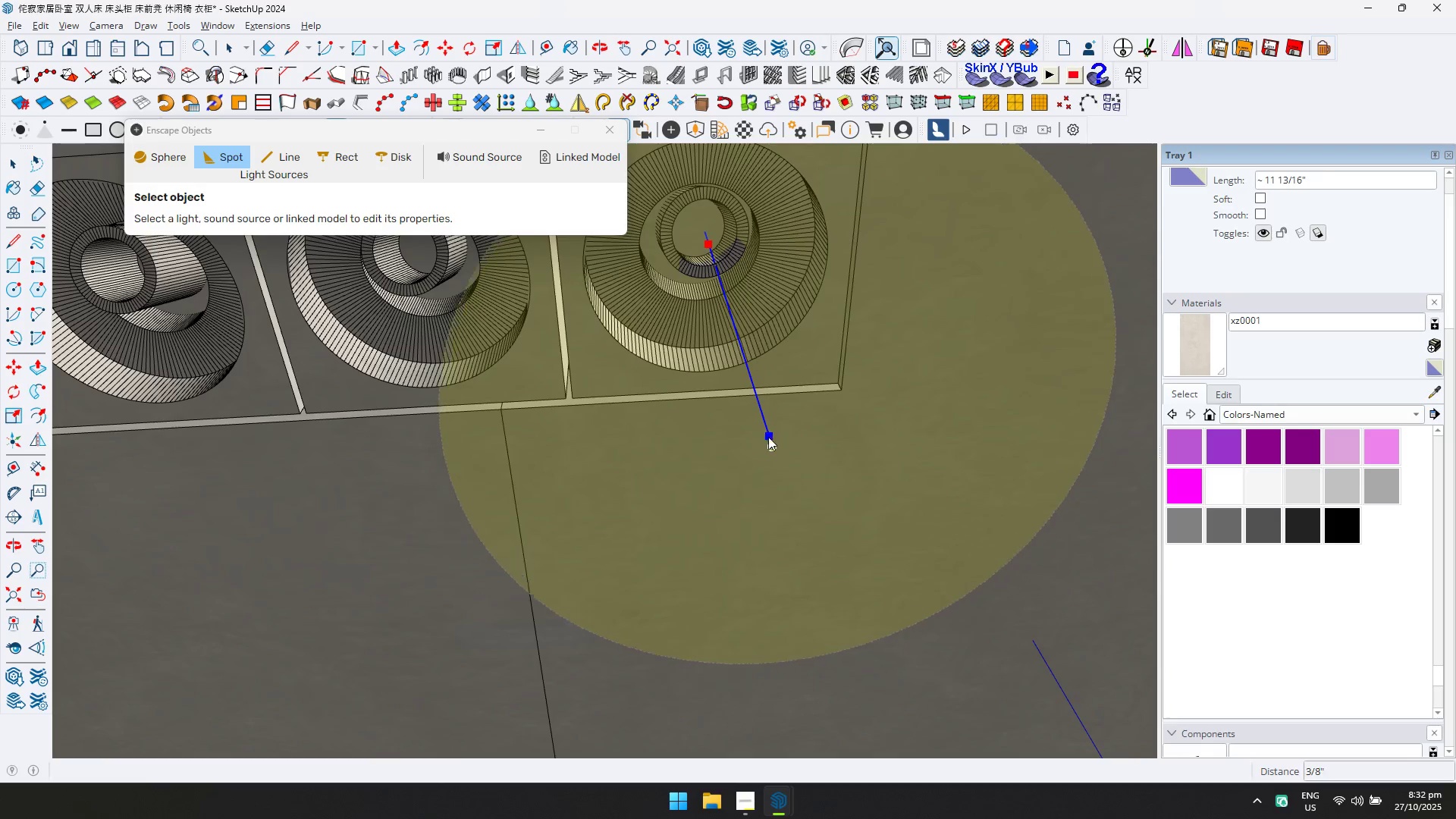 
left_click([770, 447])
 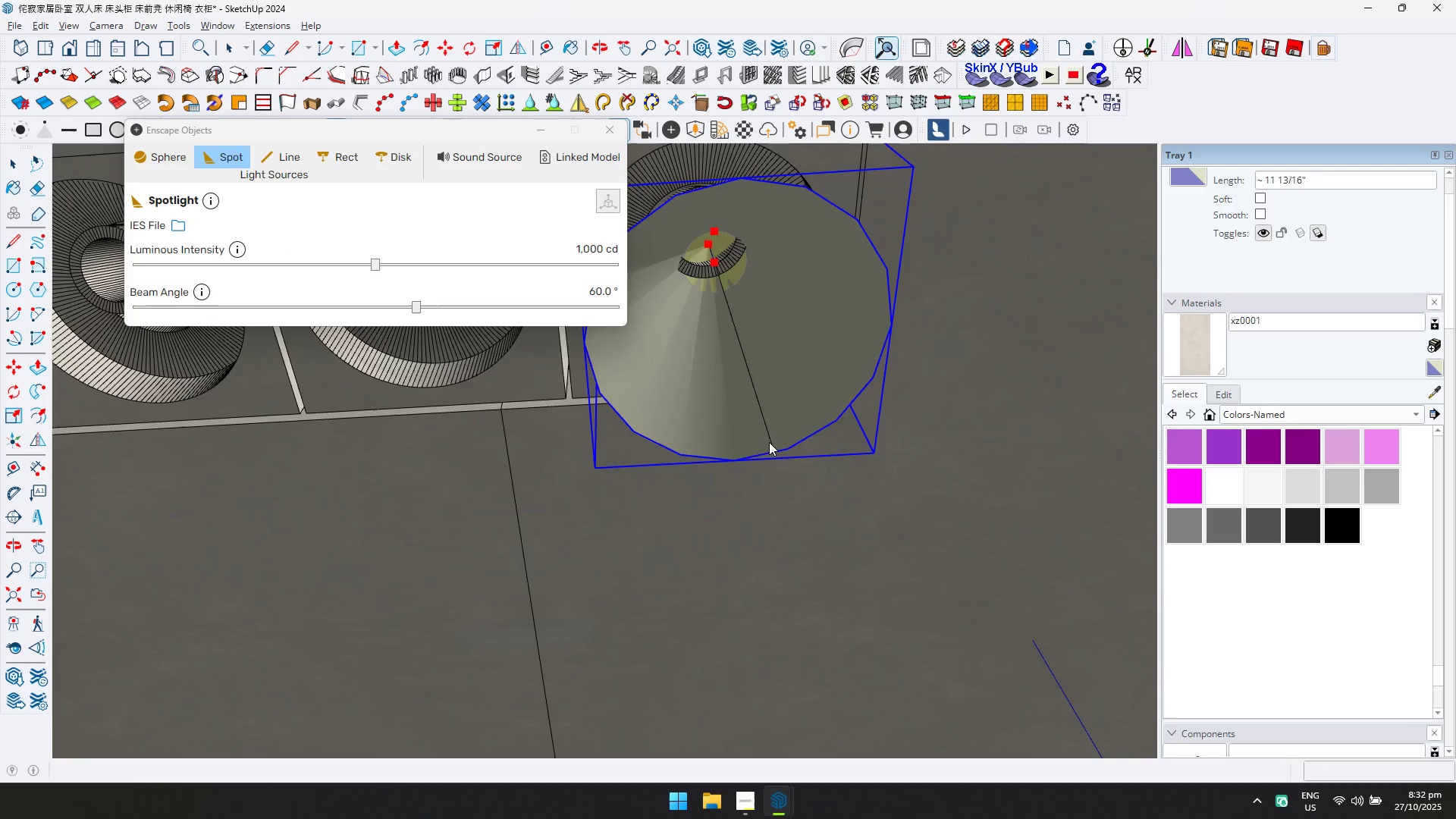 
scroll: coordinate [764, 441], scroll_direction: down, amount: 6.0
 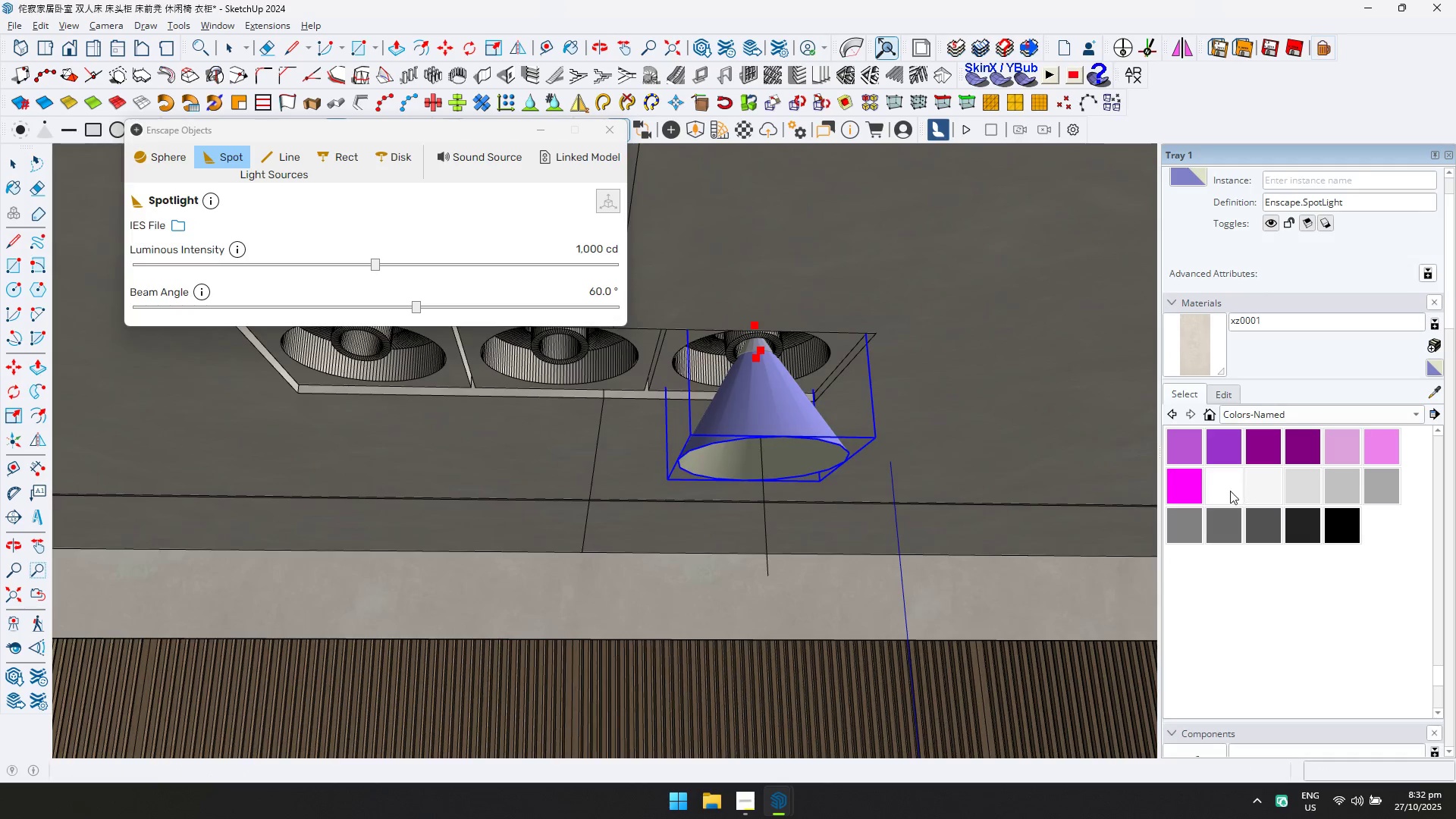 
double_click([789, 415])
 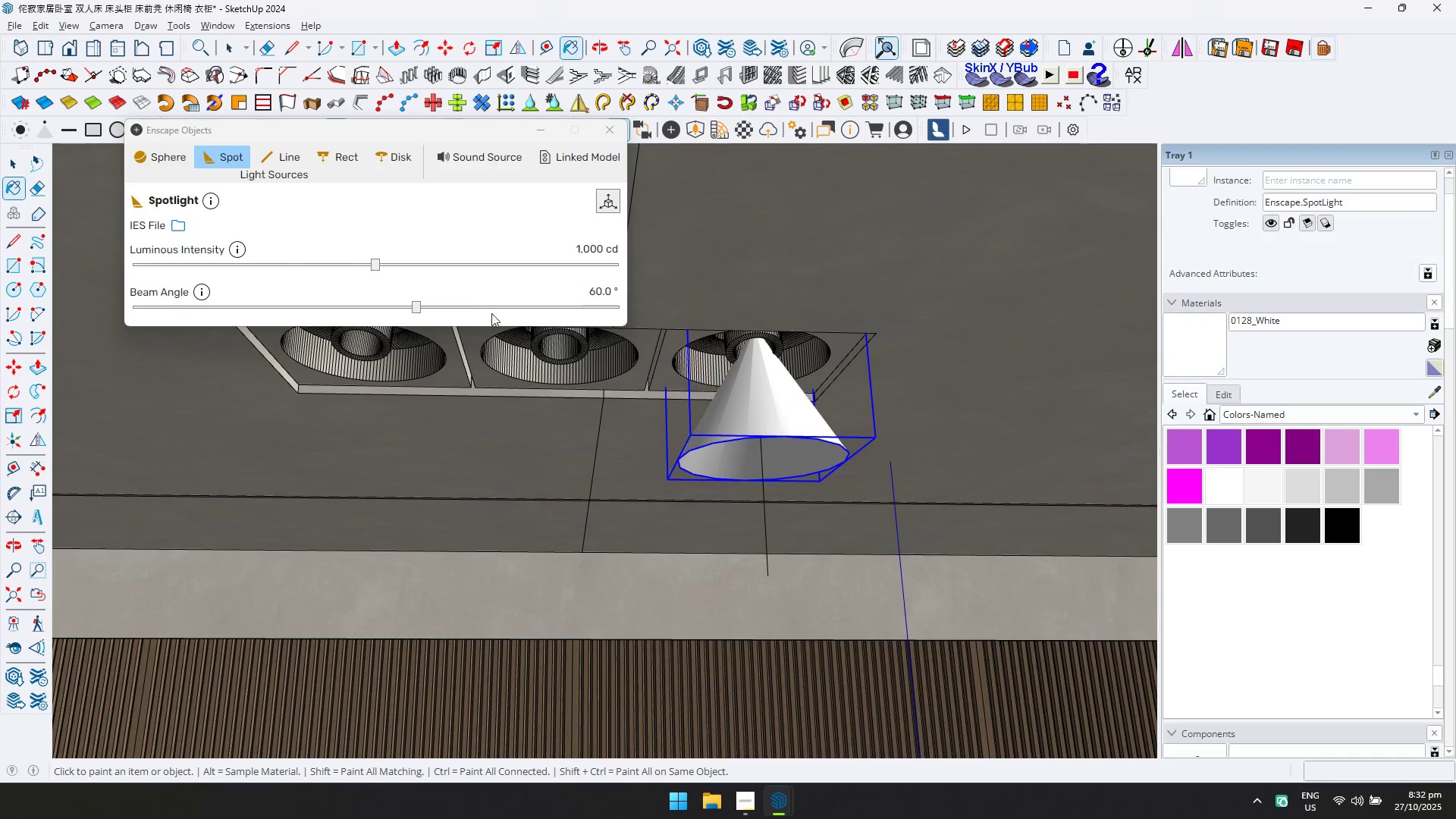 
key(Escape)
 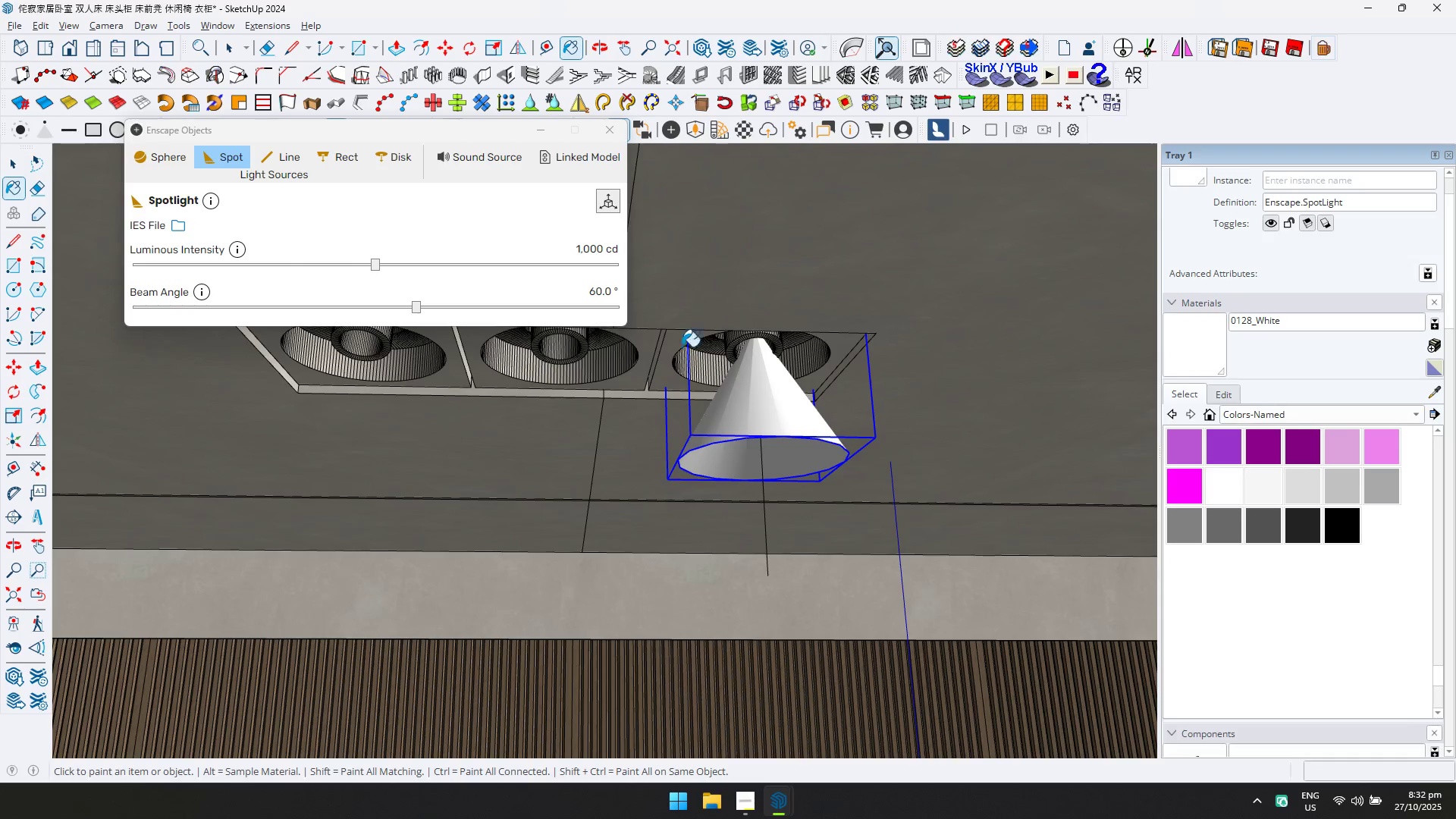 
key(Space)
 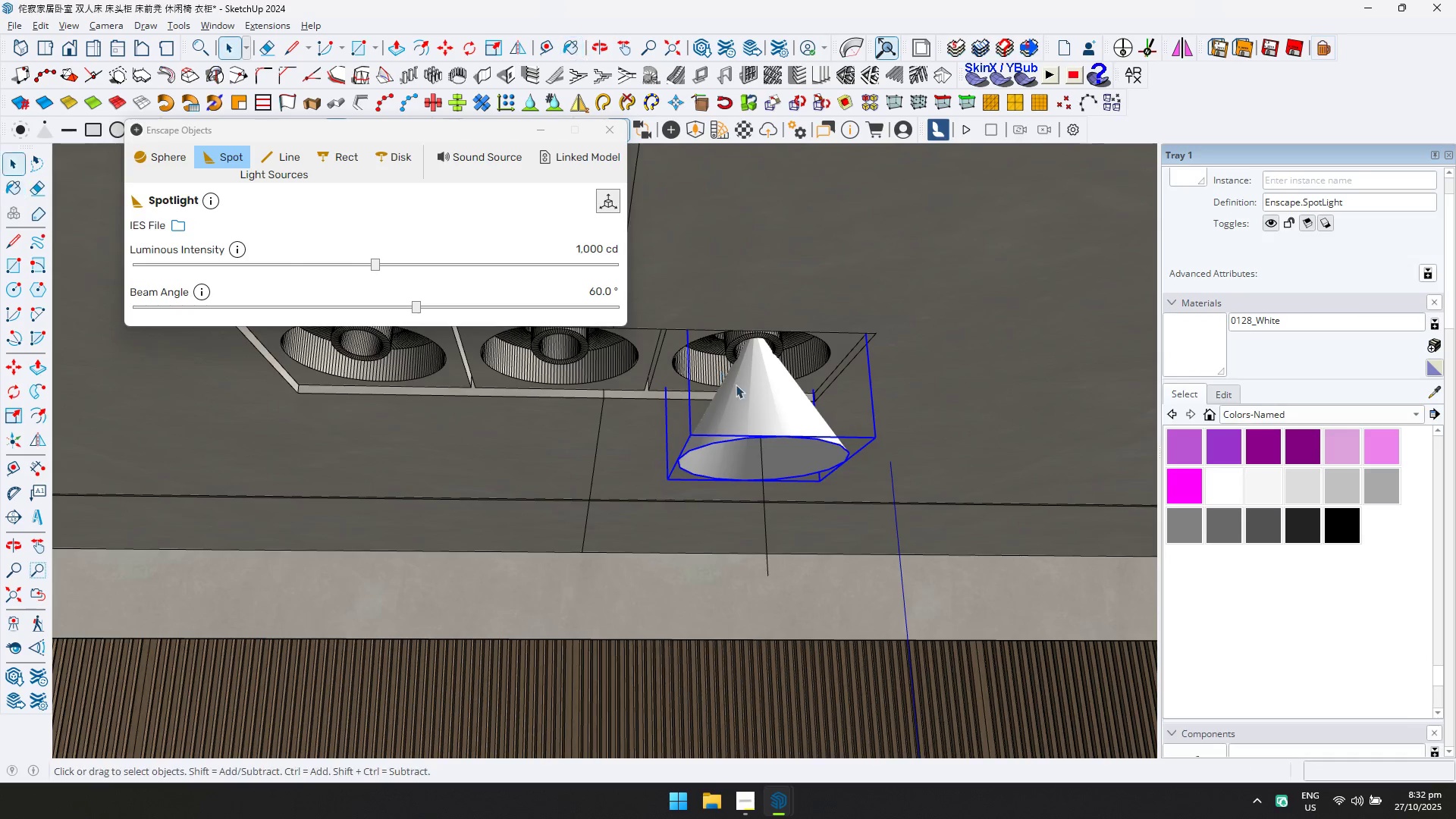 
key(Escape)
 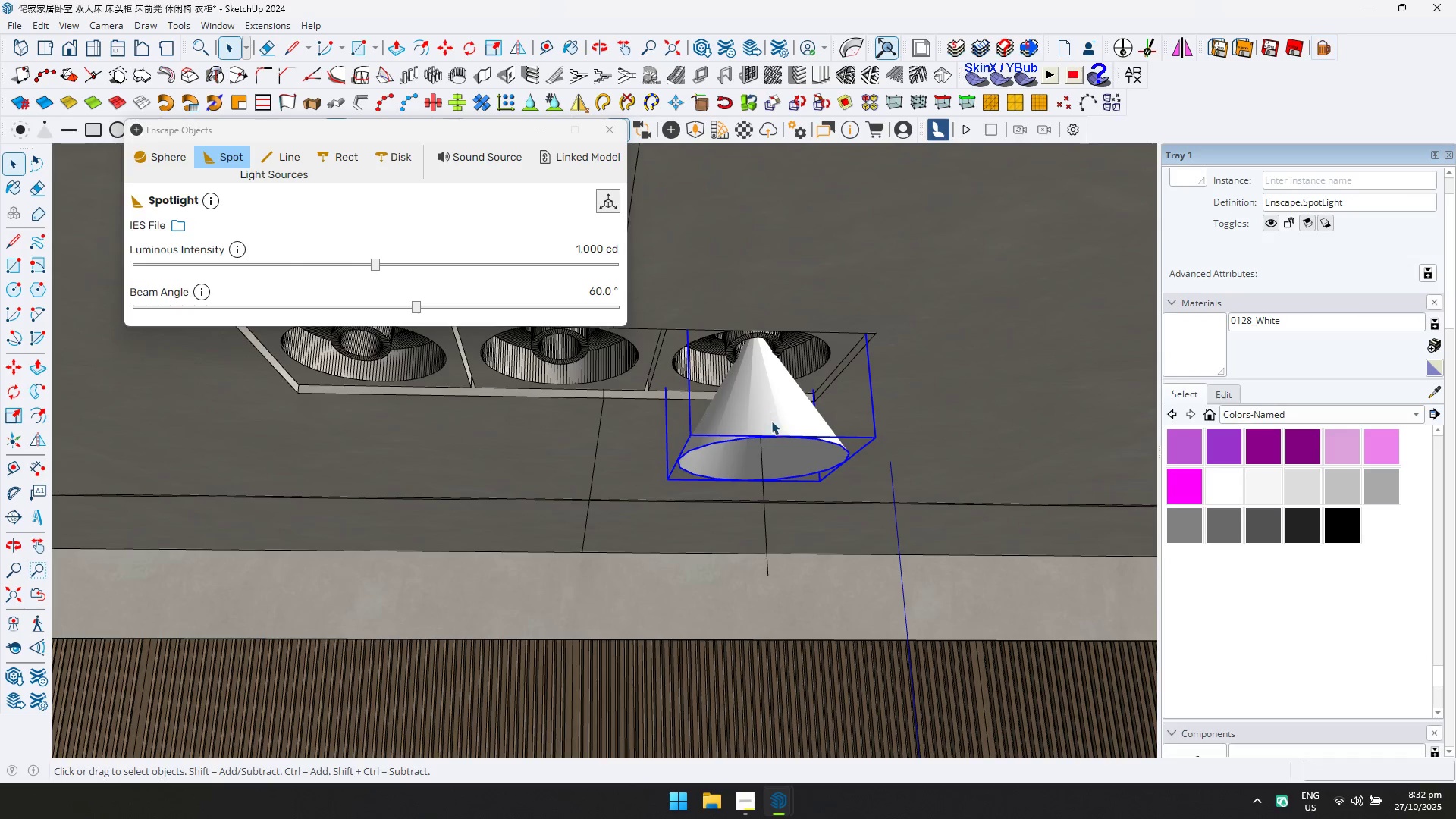 
scroll: coordinate [768, 425], scroll_direction: down, amount: 2.0
 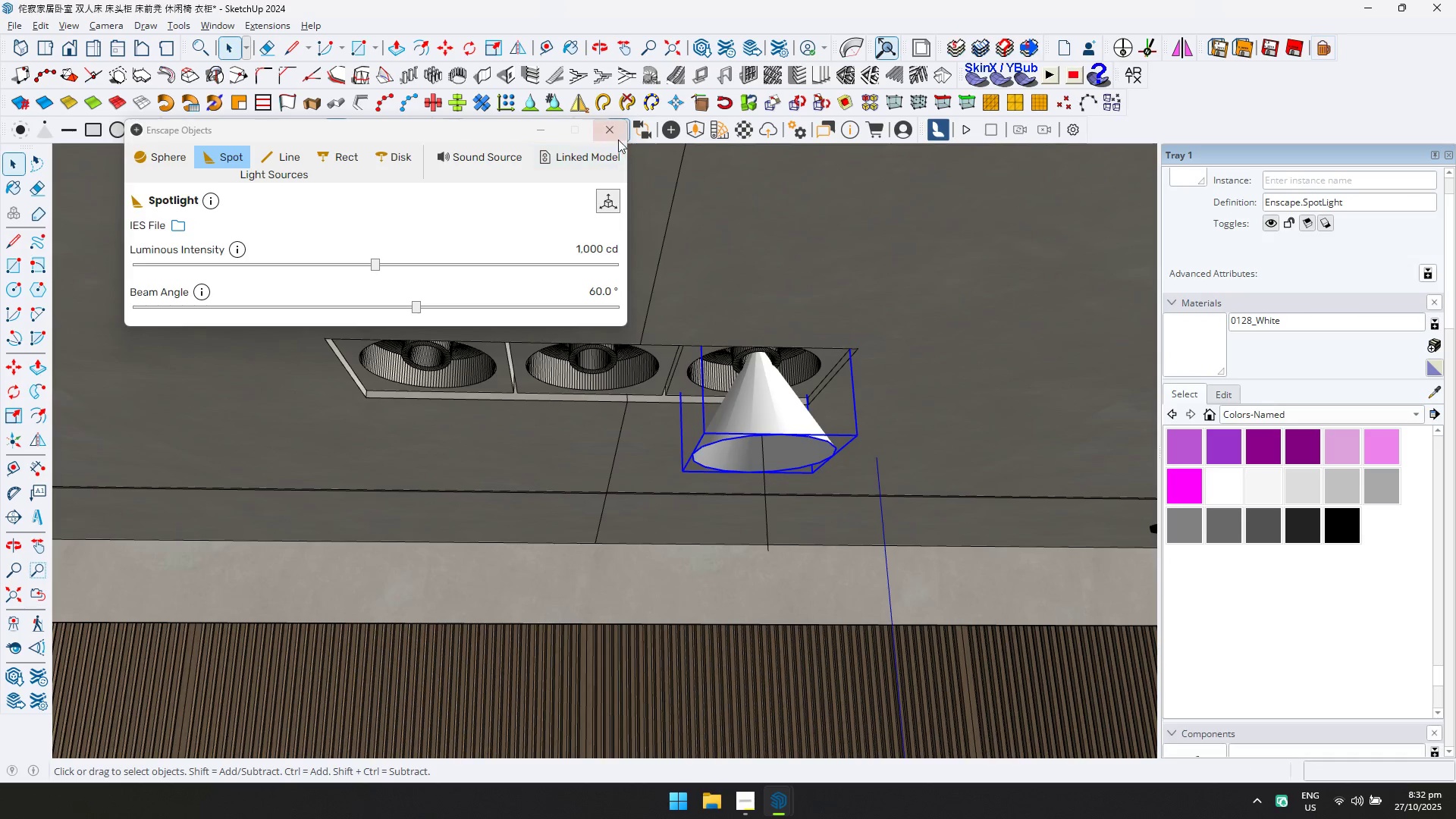 
left_click([612, 127])
 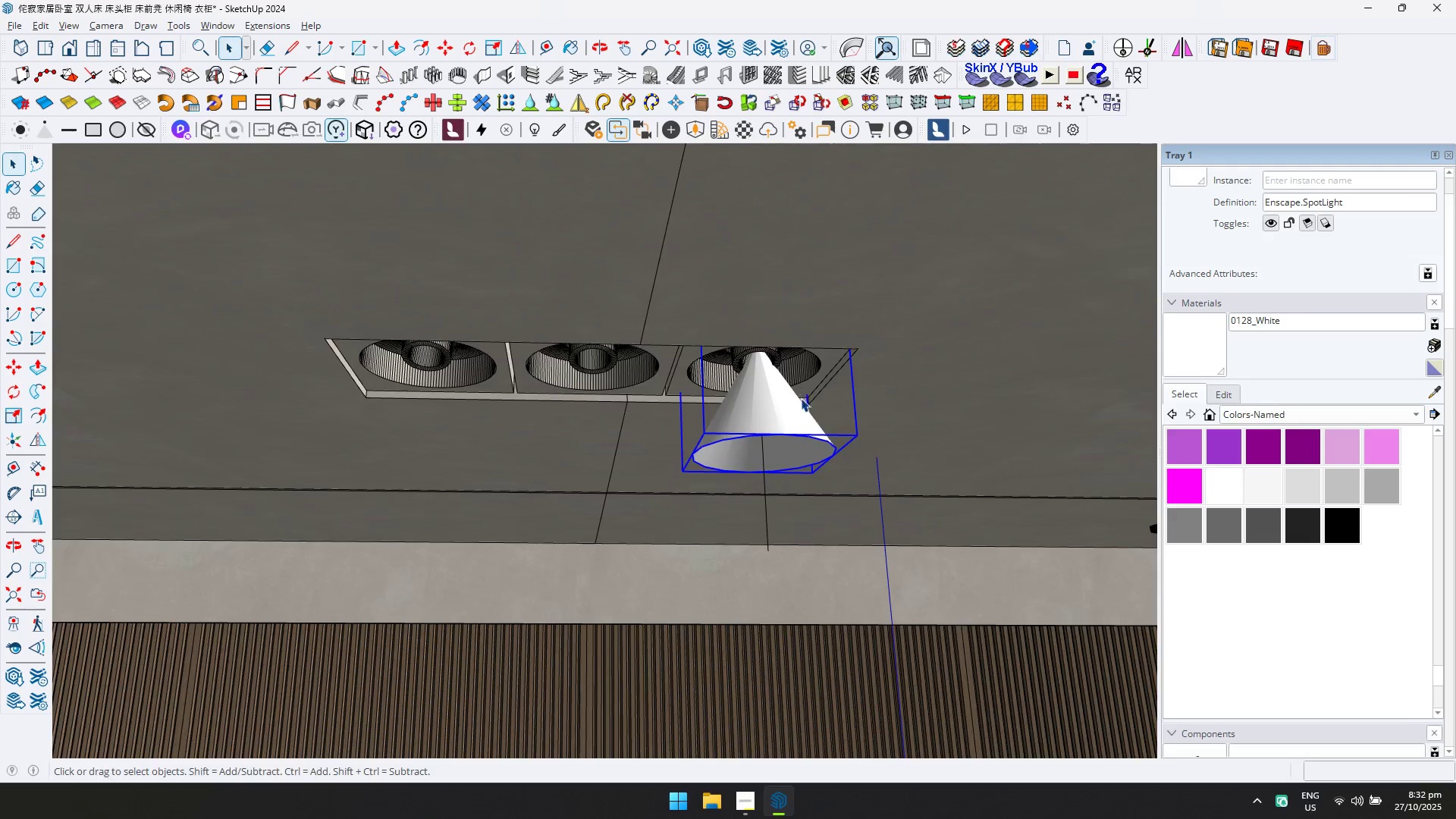 
scroll: coordinate [768, 289], scroll_direction: down, amount: 2.0
 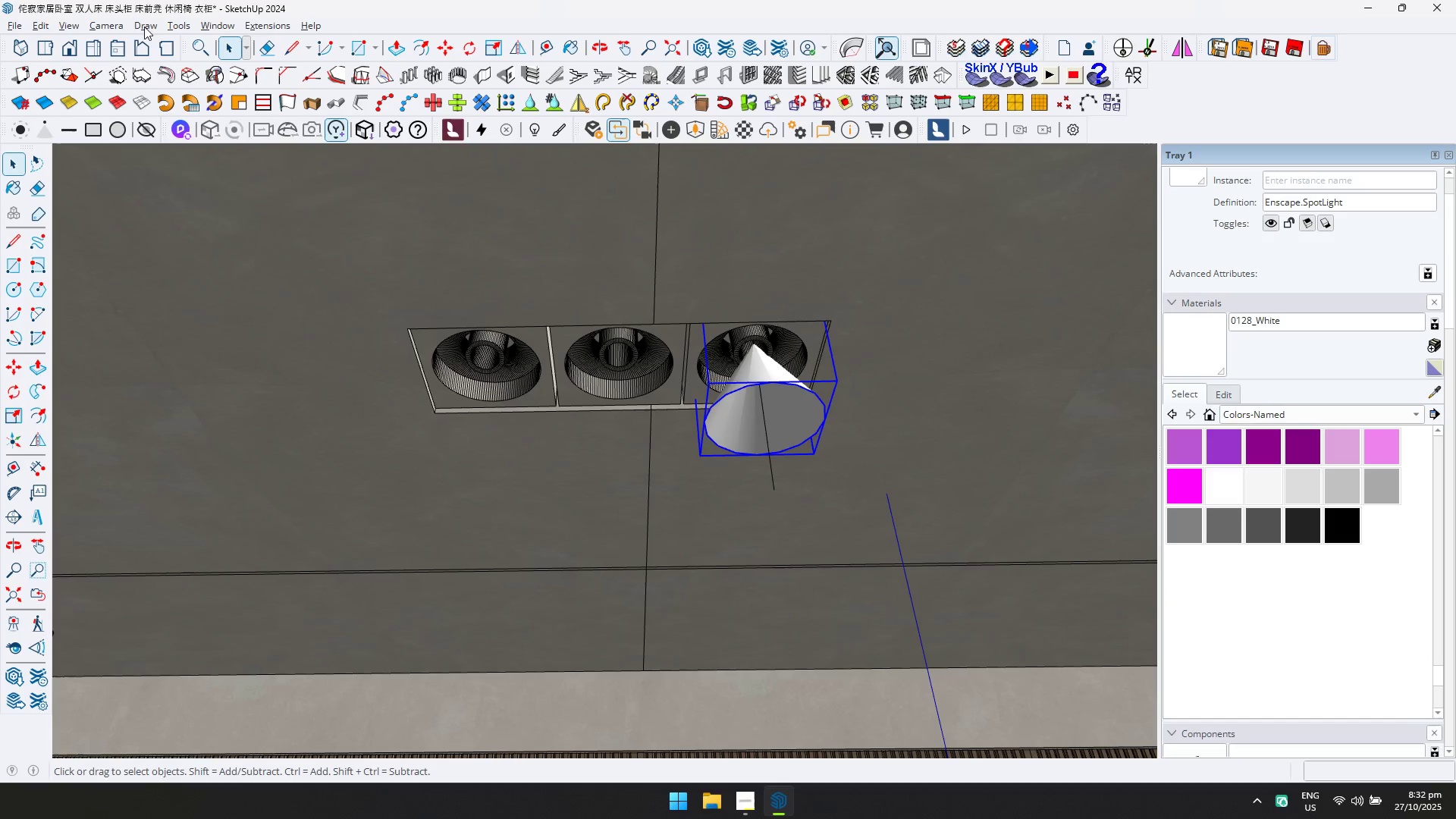 
left_click([115, 26])
 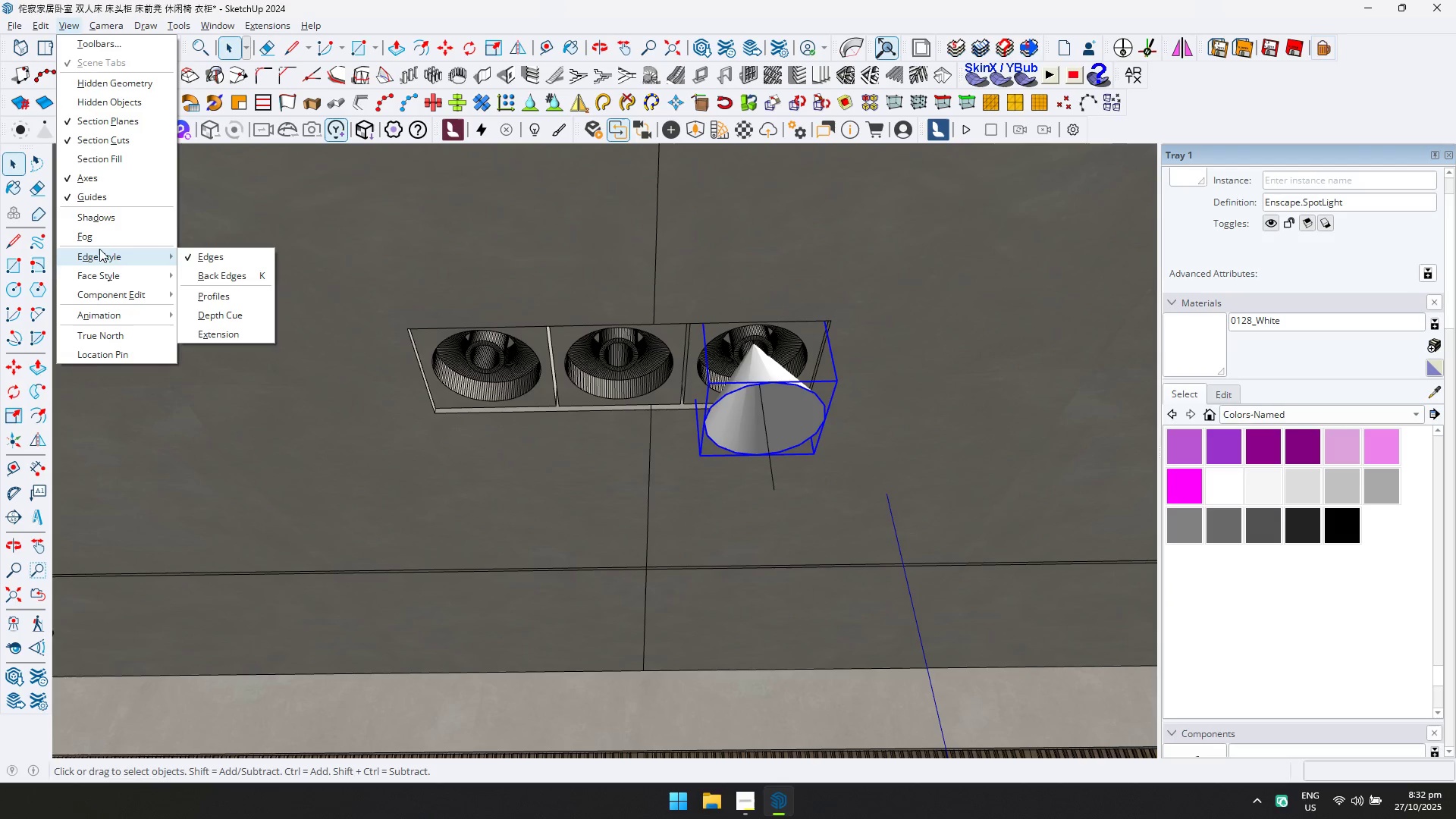 
double_click([233, 262])
 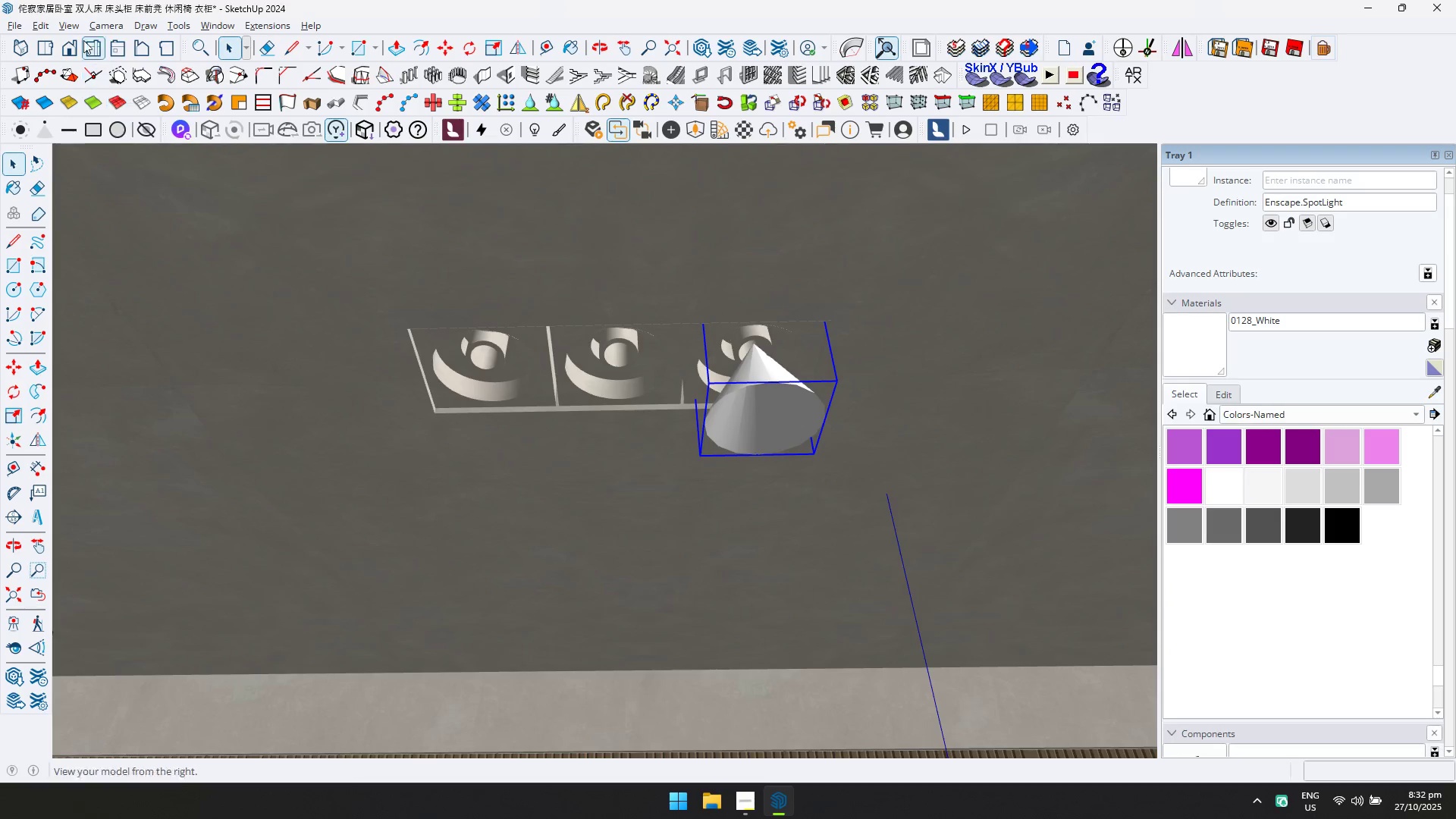 
left_click([67, 24])
 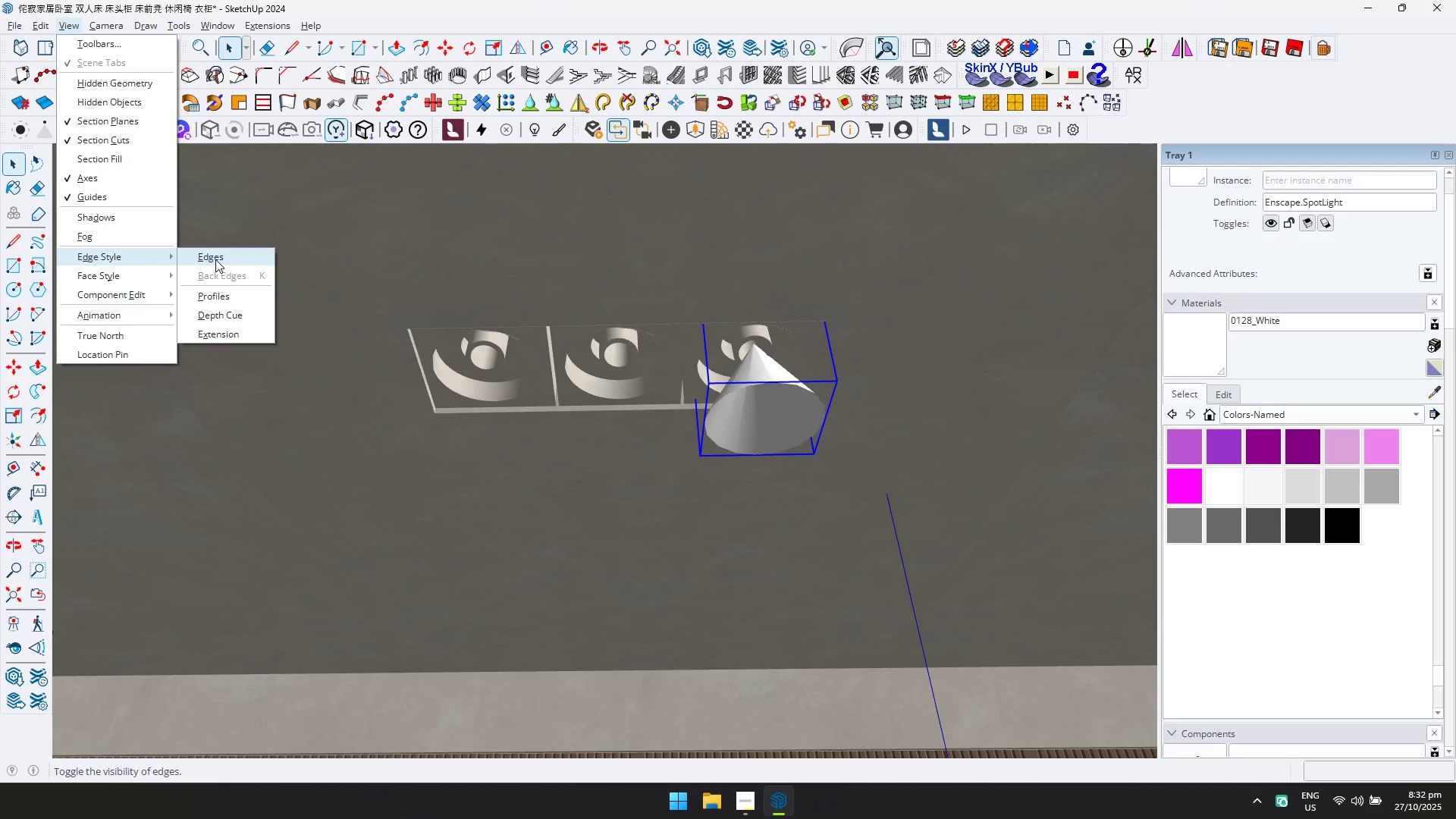 
left_click([741, 376])
 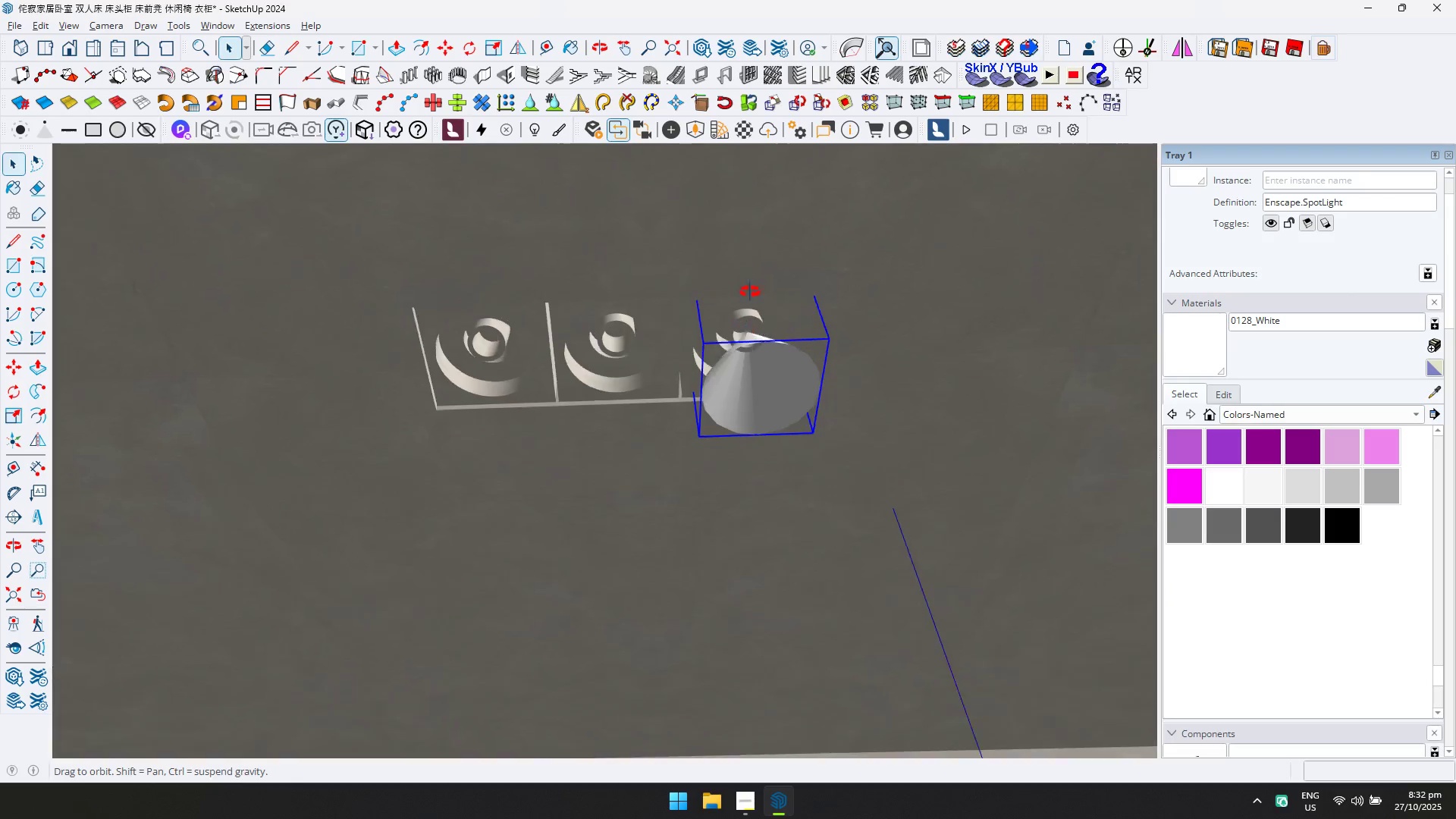 
key(M)
 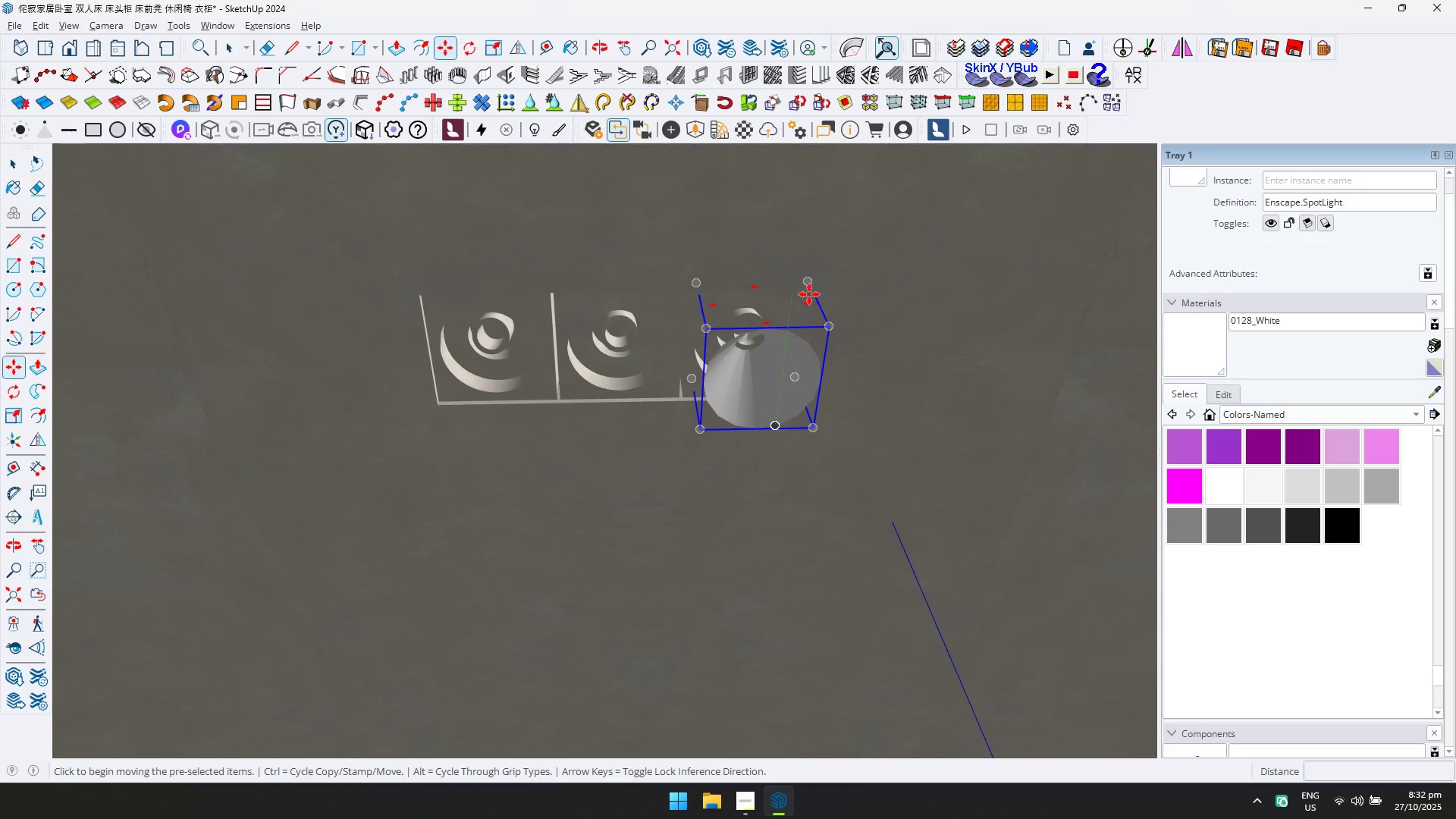 
key(Control+ControlLeft)
 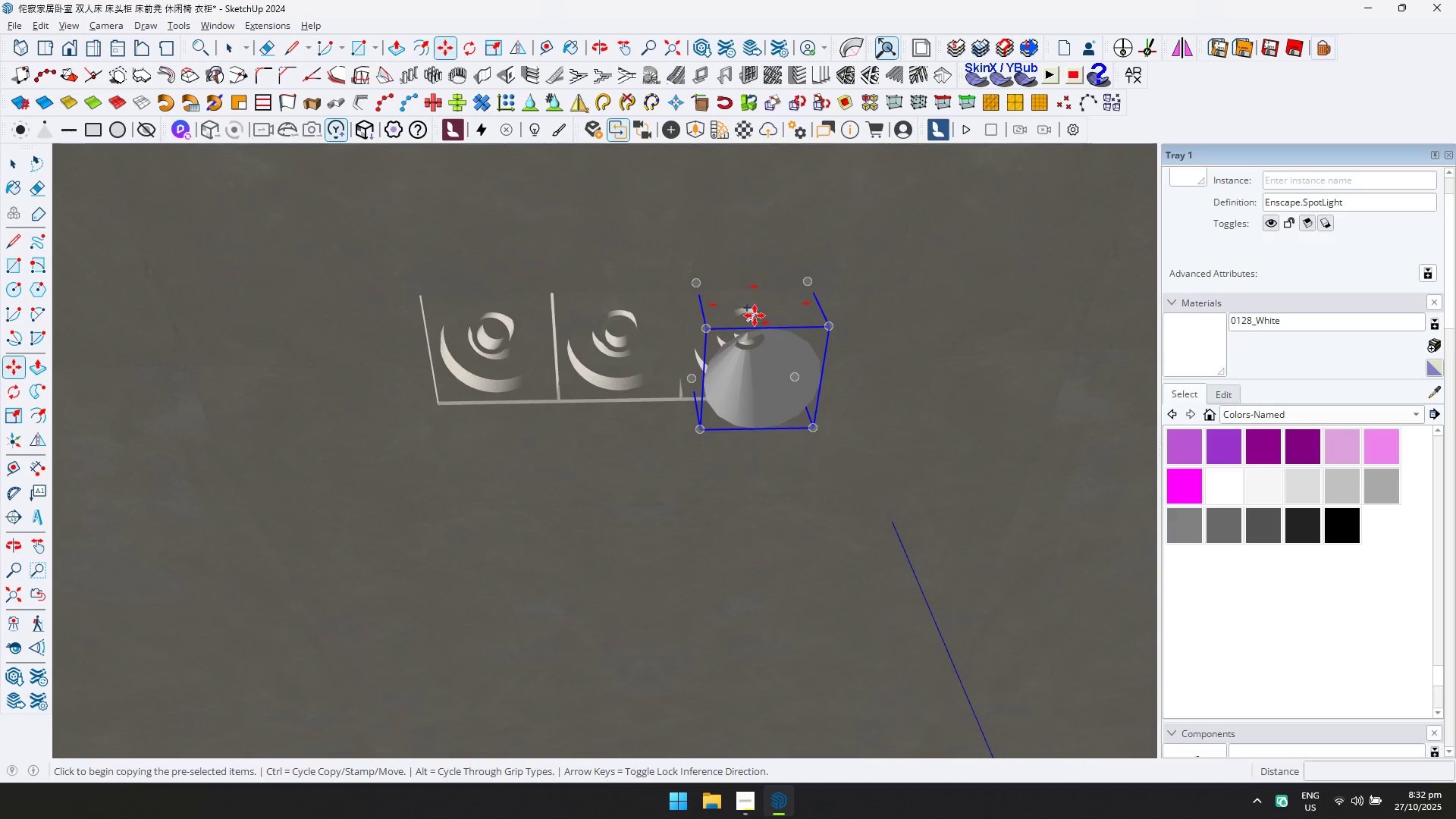 
left_click_drag(start_coordinate=[752, 313], to_coordinate=[747, 313])
 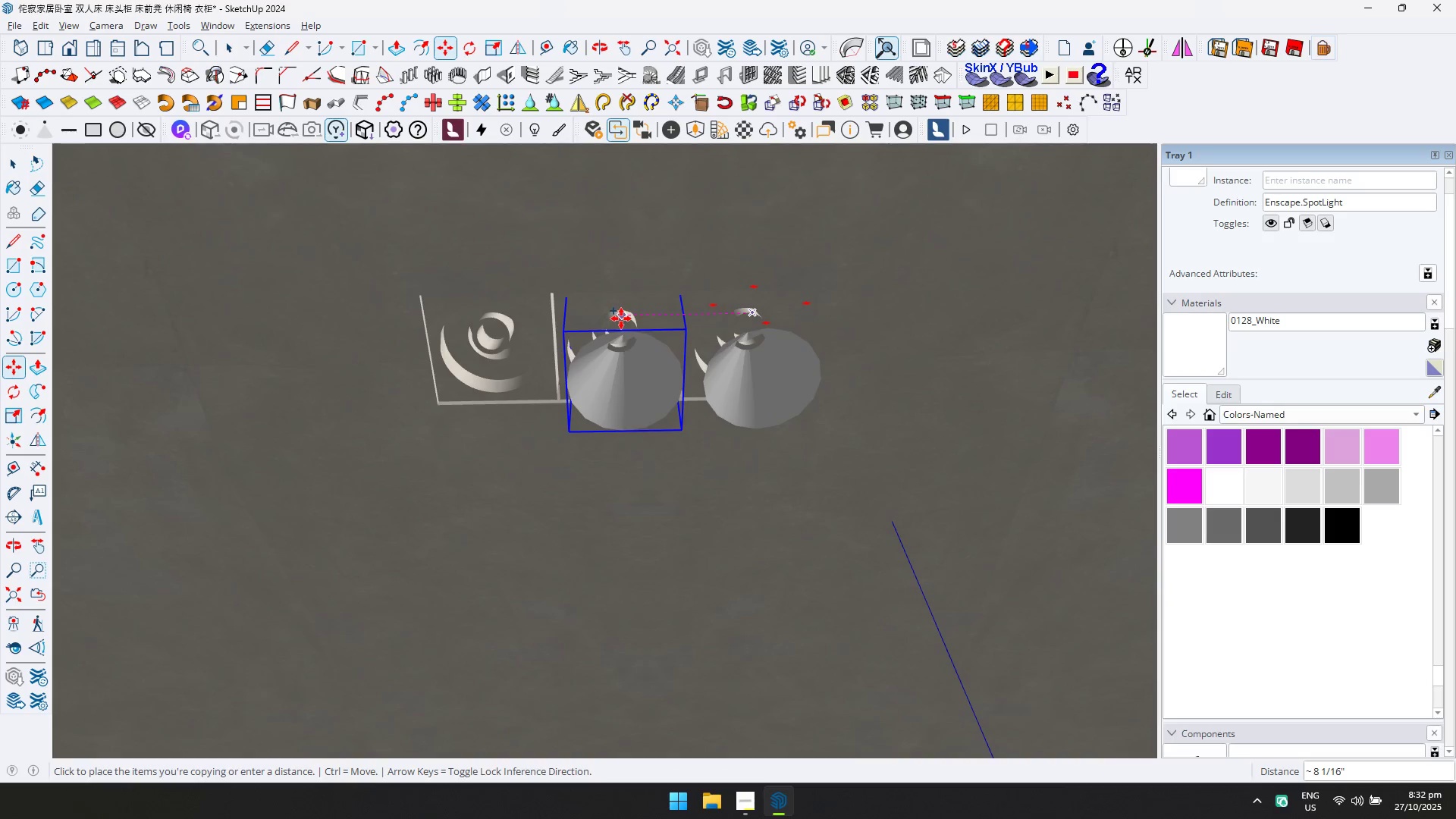 
left_click([621, 318])
 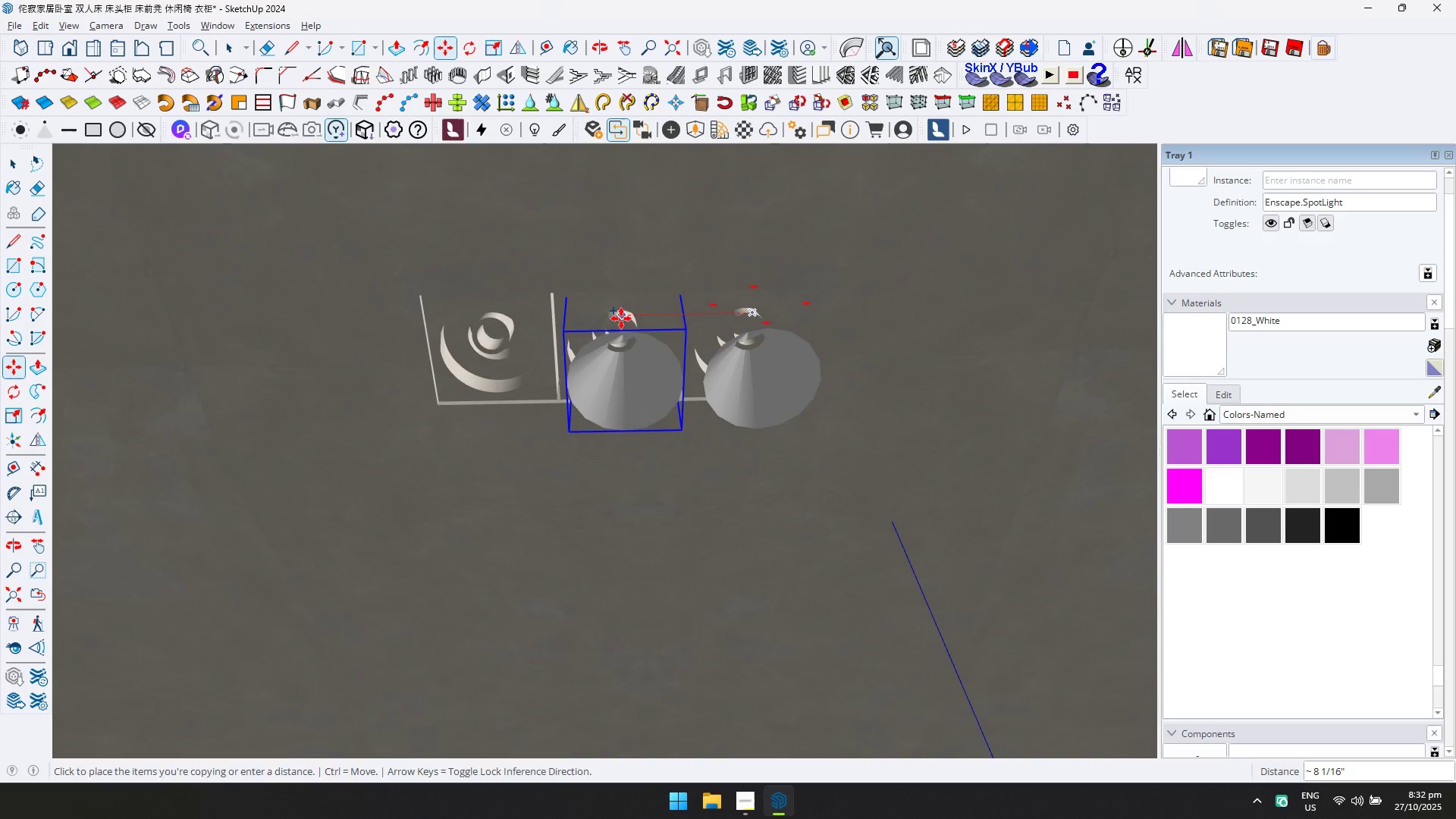 
key(Control+ControlLeft)
 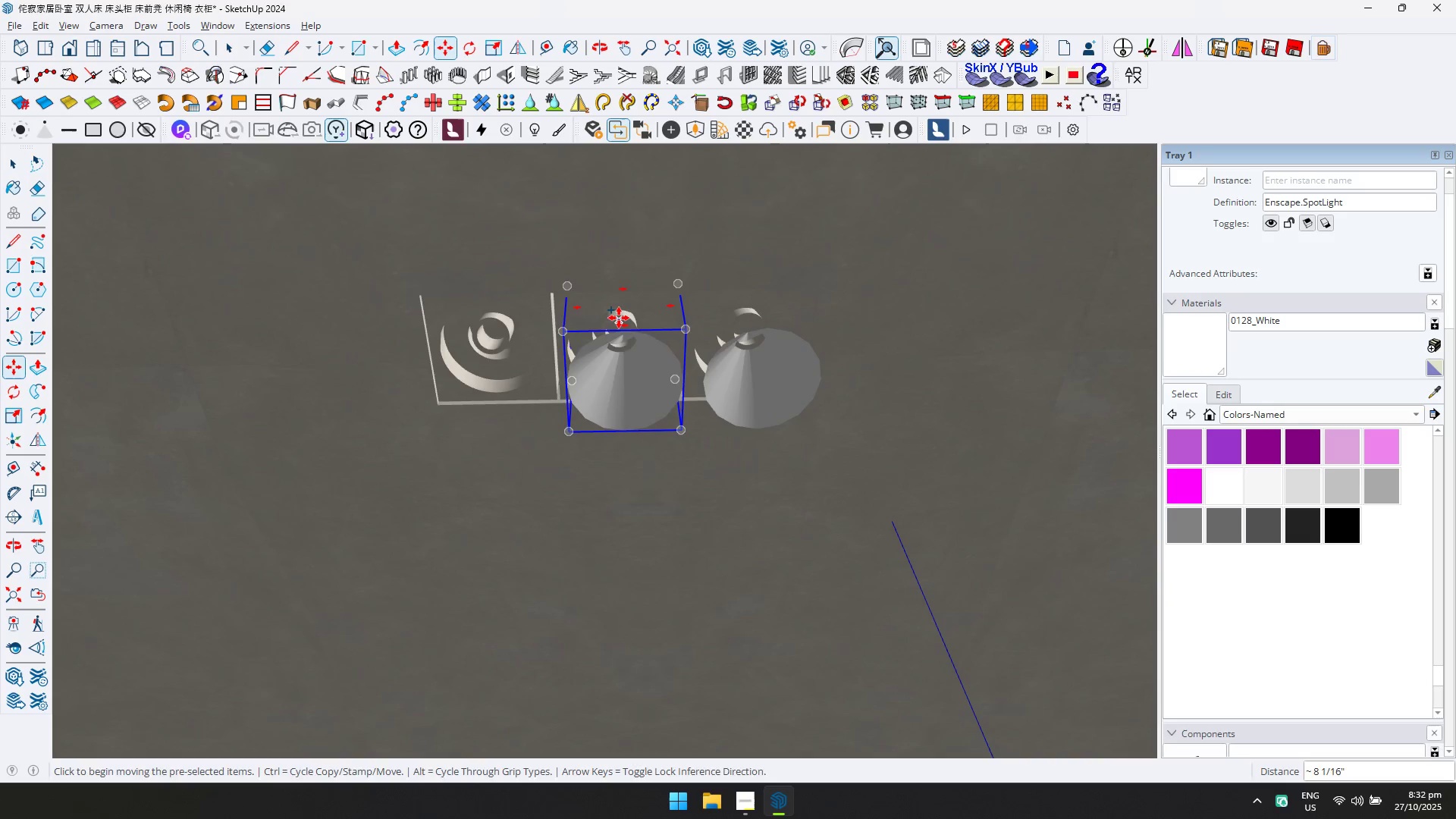 
double_click([619, 318])
 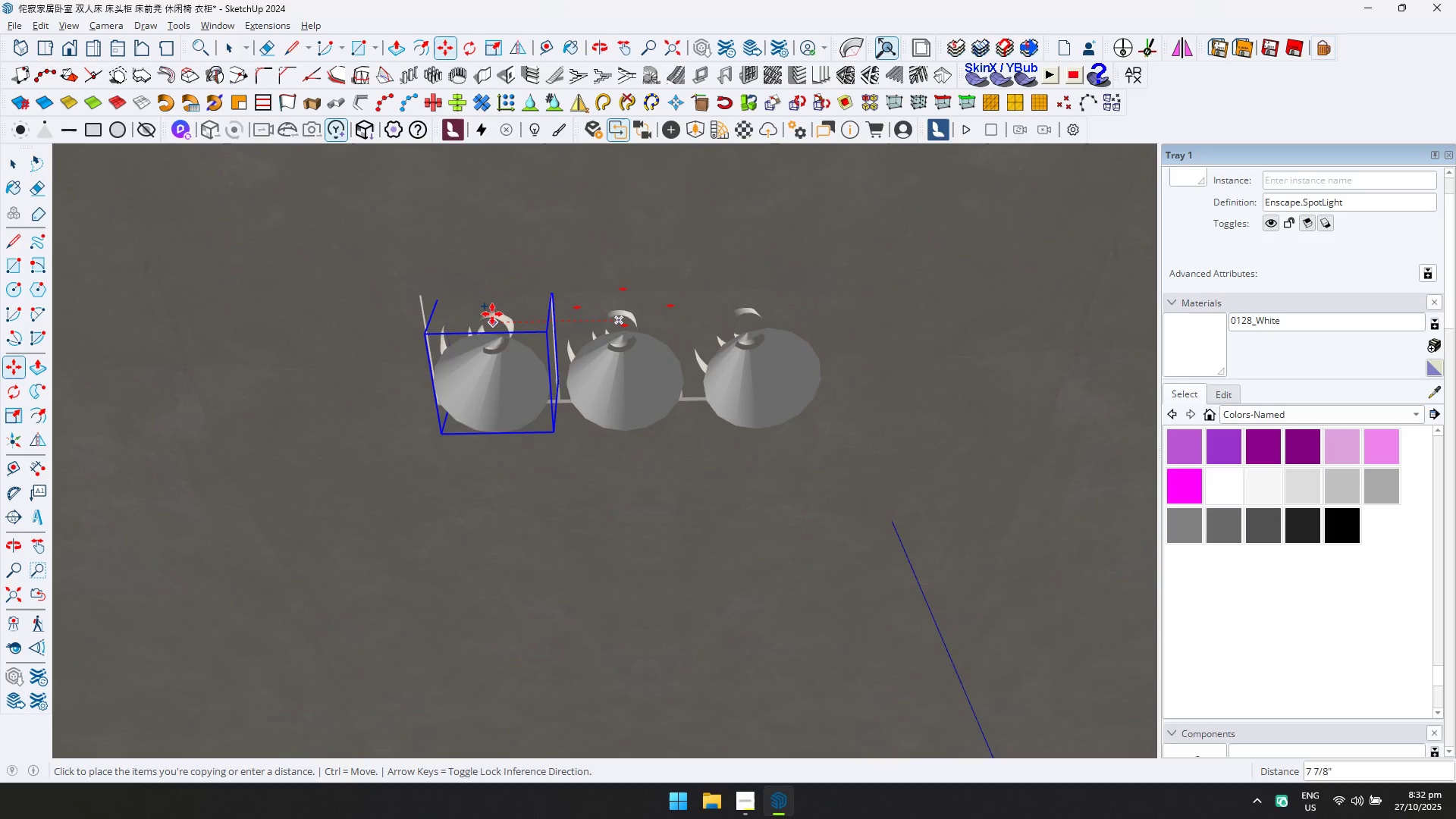 
left_click([492, 314])
 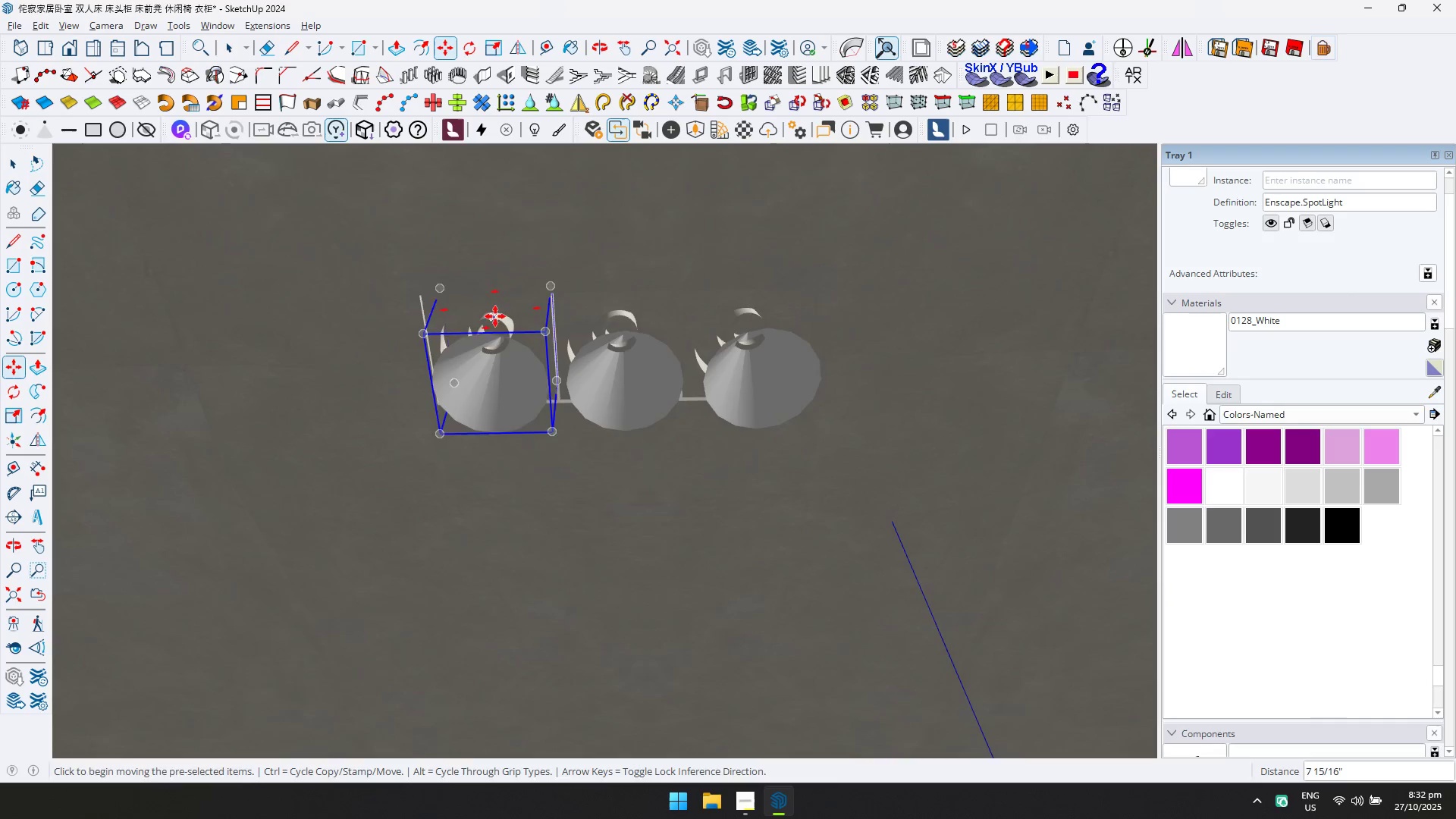 
key(Escape)
 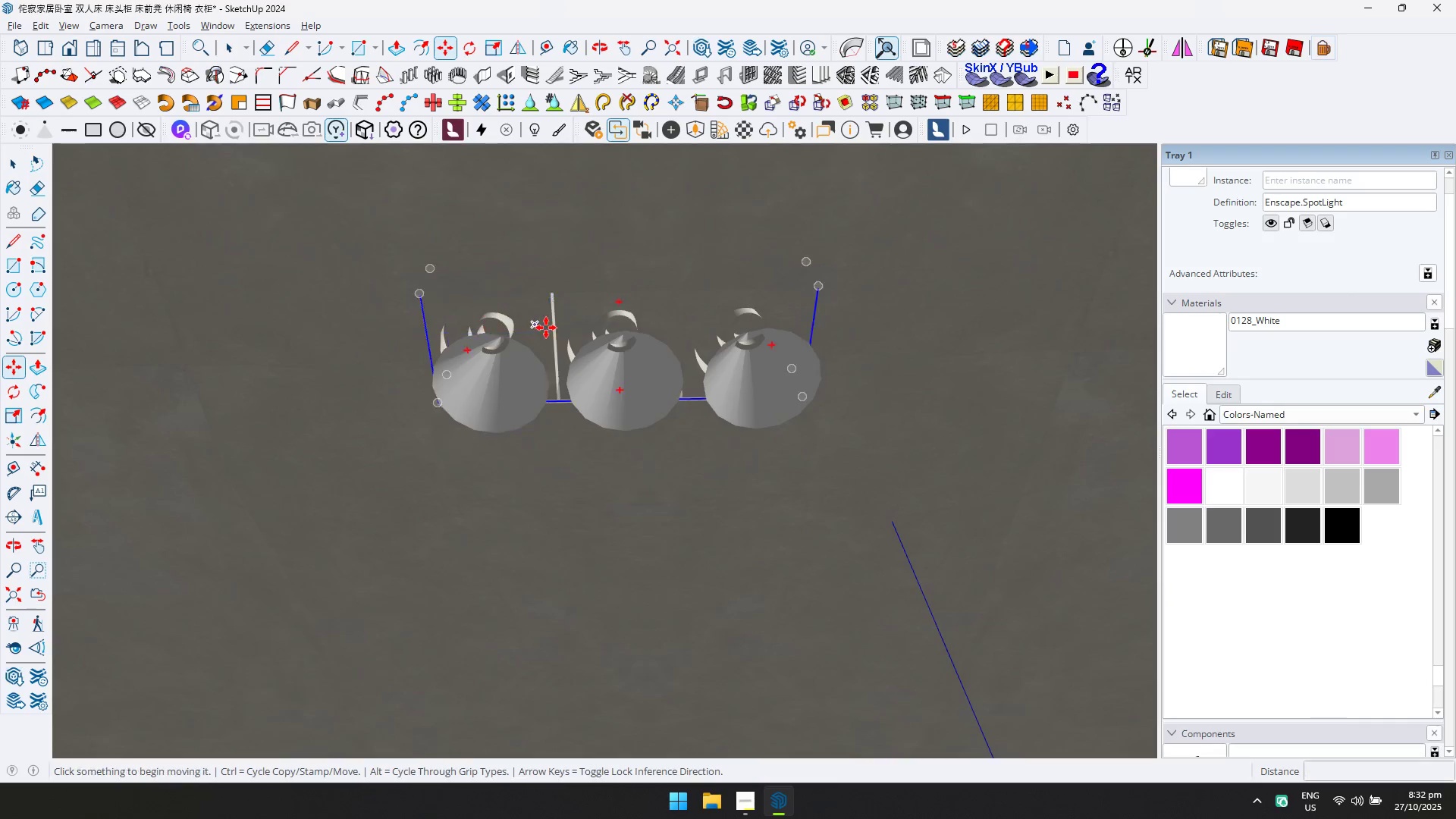 
scroll: coordinate [651, 576], scroll_direction: down, amount: 10.0
 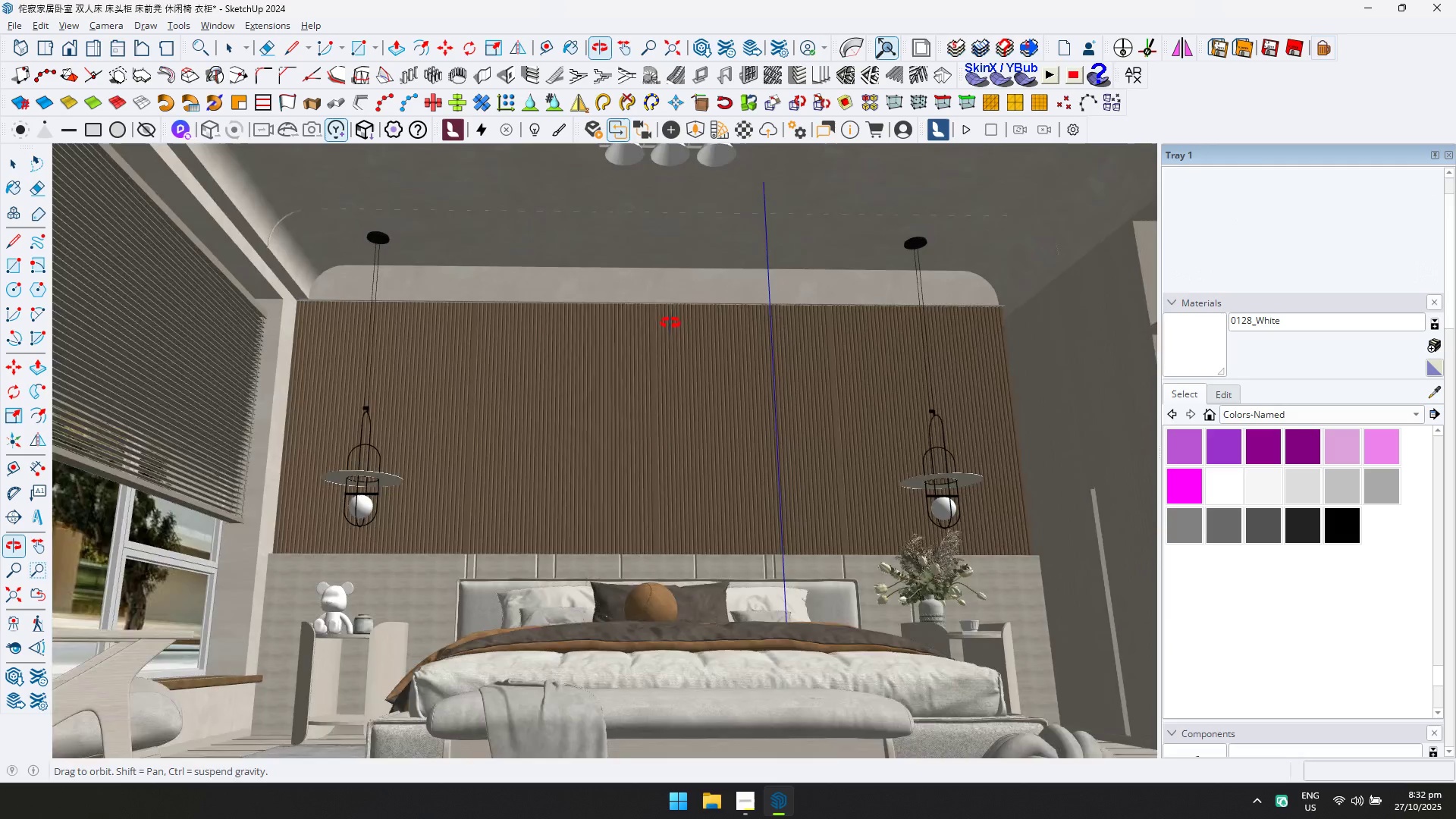 
key(Space)
 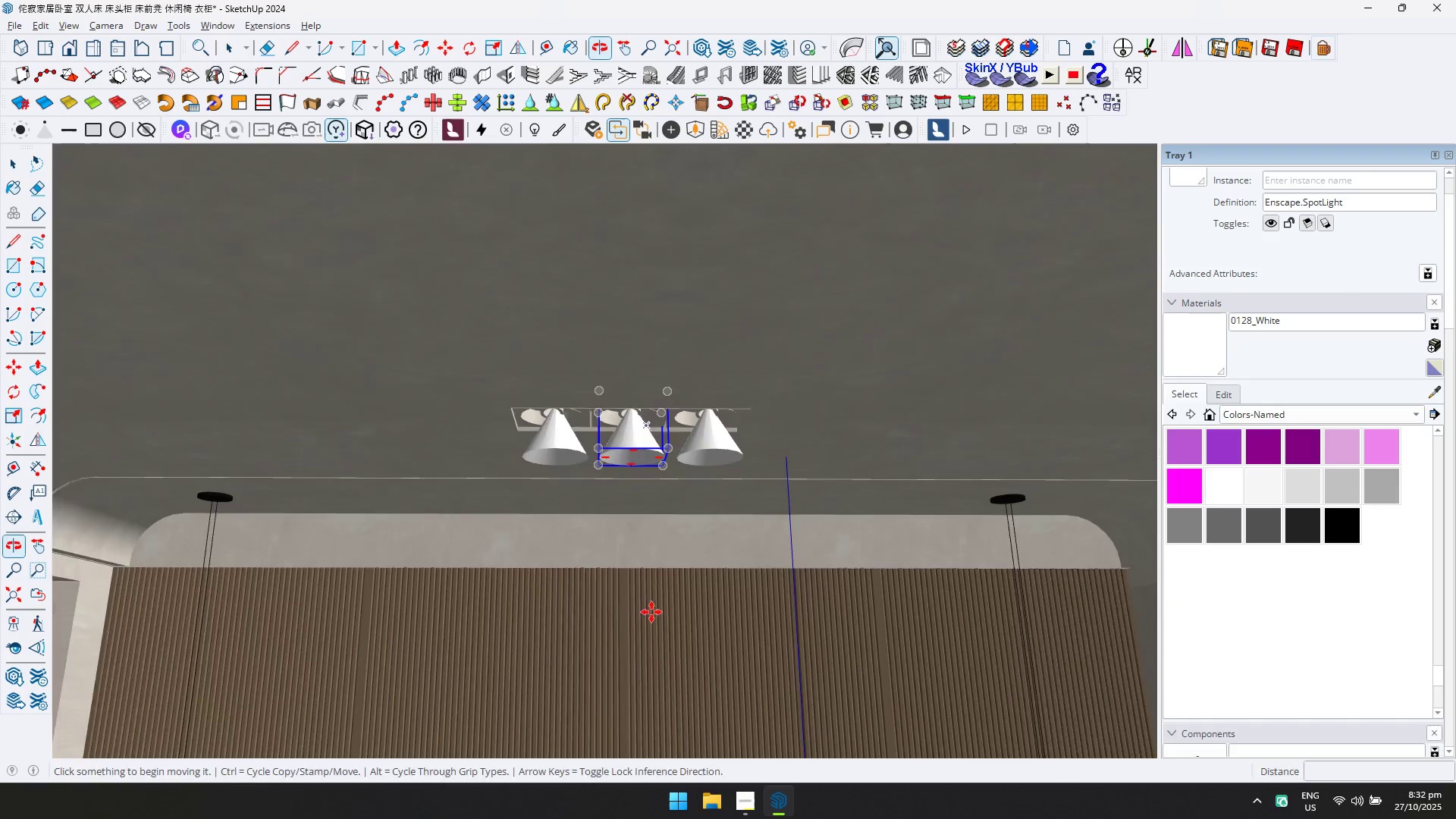 
key(Escape)
 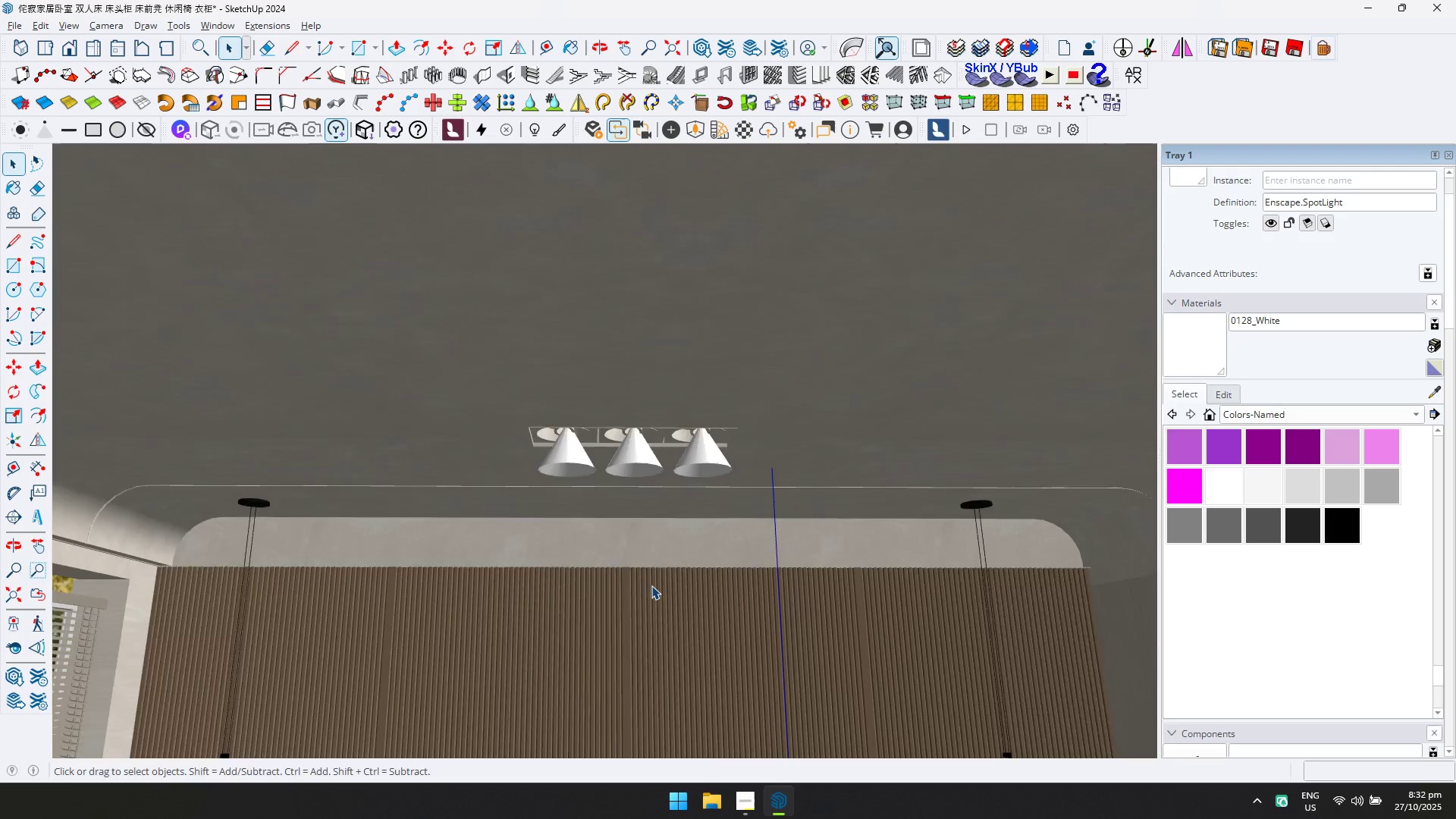 
hold_key(key=ShiftLeft, duration=0.36)
 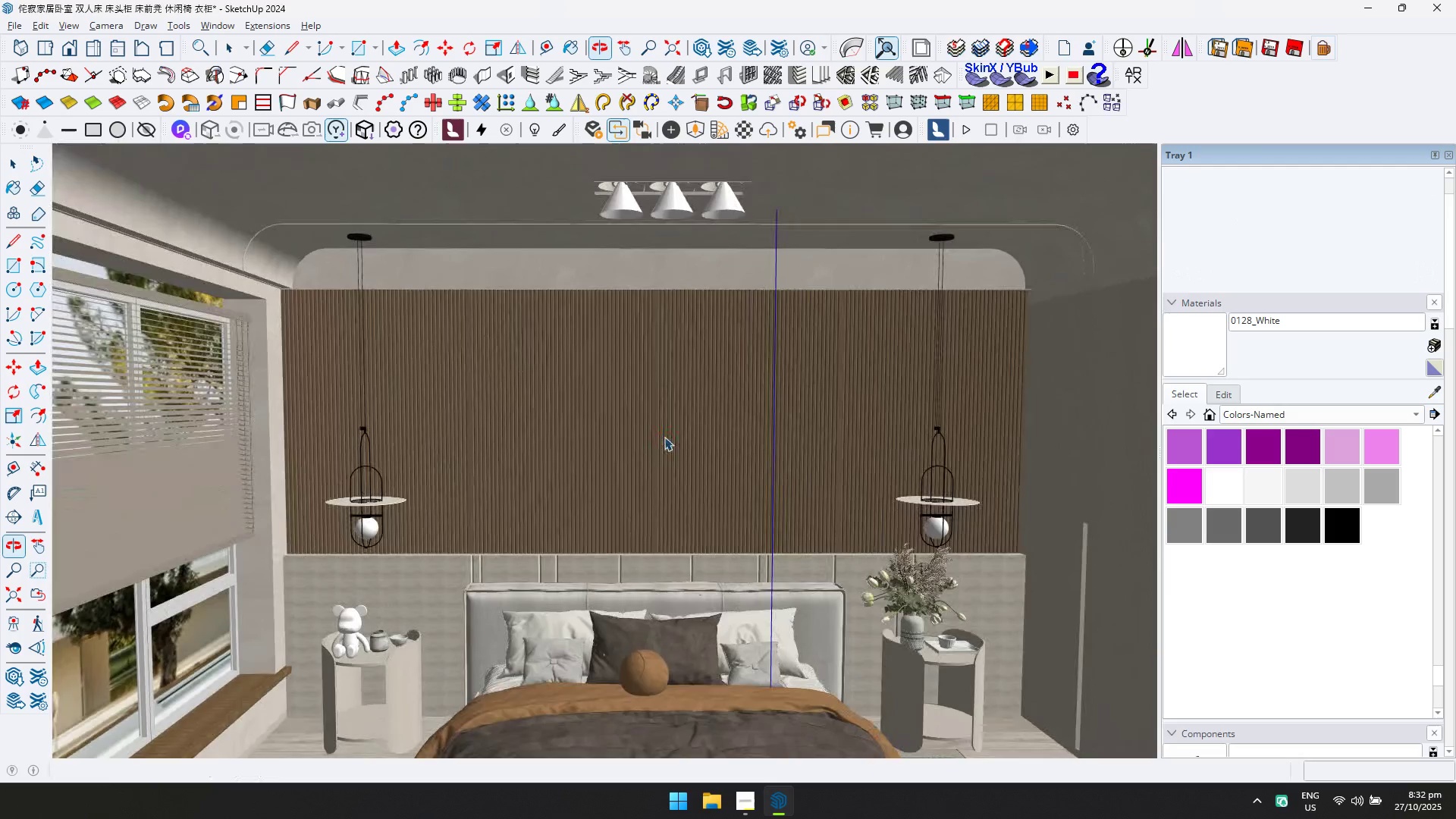 
scroll: coordinate [901, 637], scroll_direction: up, amount: 2.0
 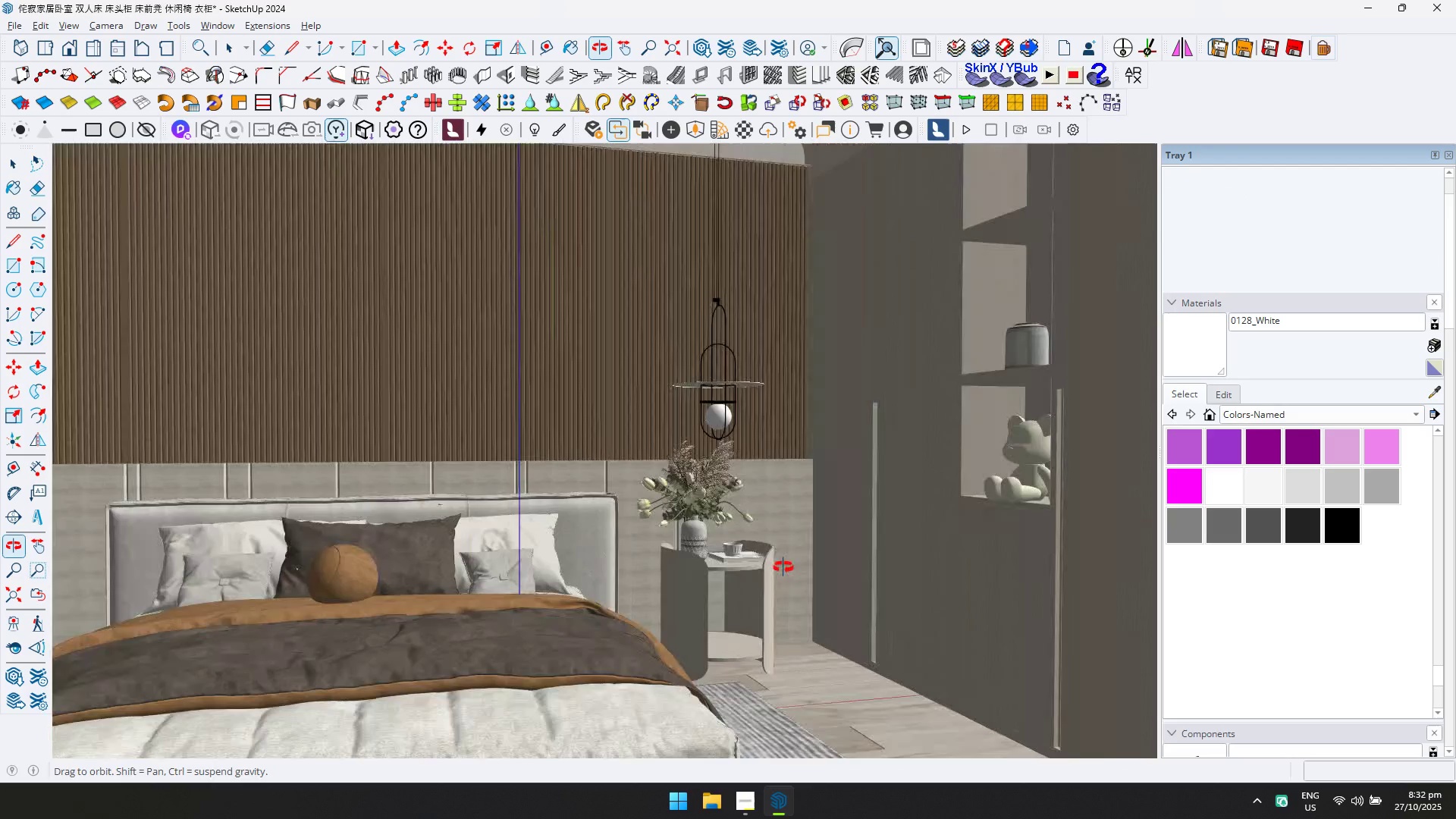 
hold_key(key=ShiftLeft, duration=0.39)
 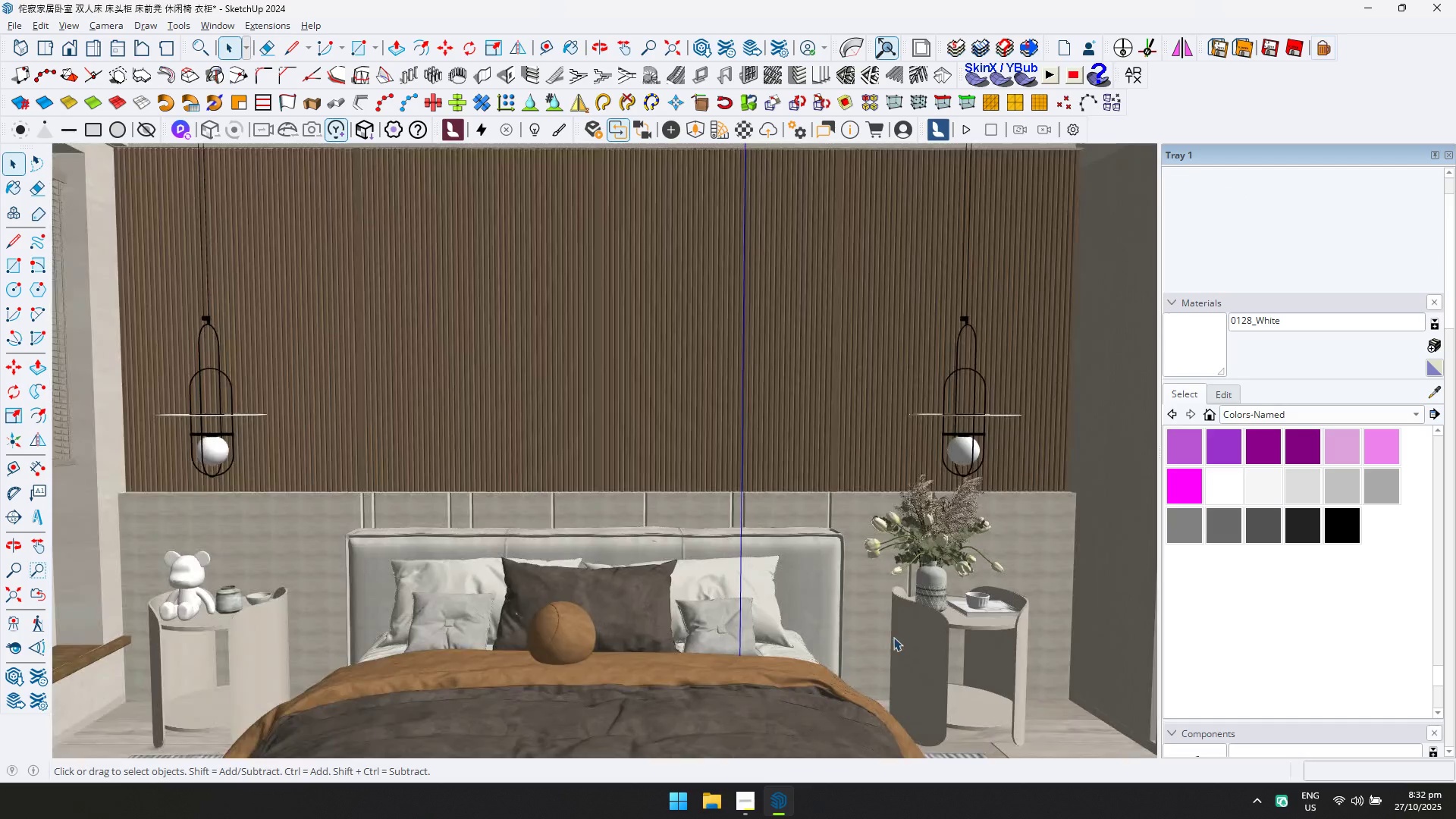 
key(Shift+ShiftLeft)
 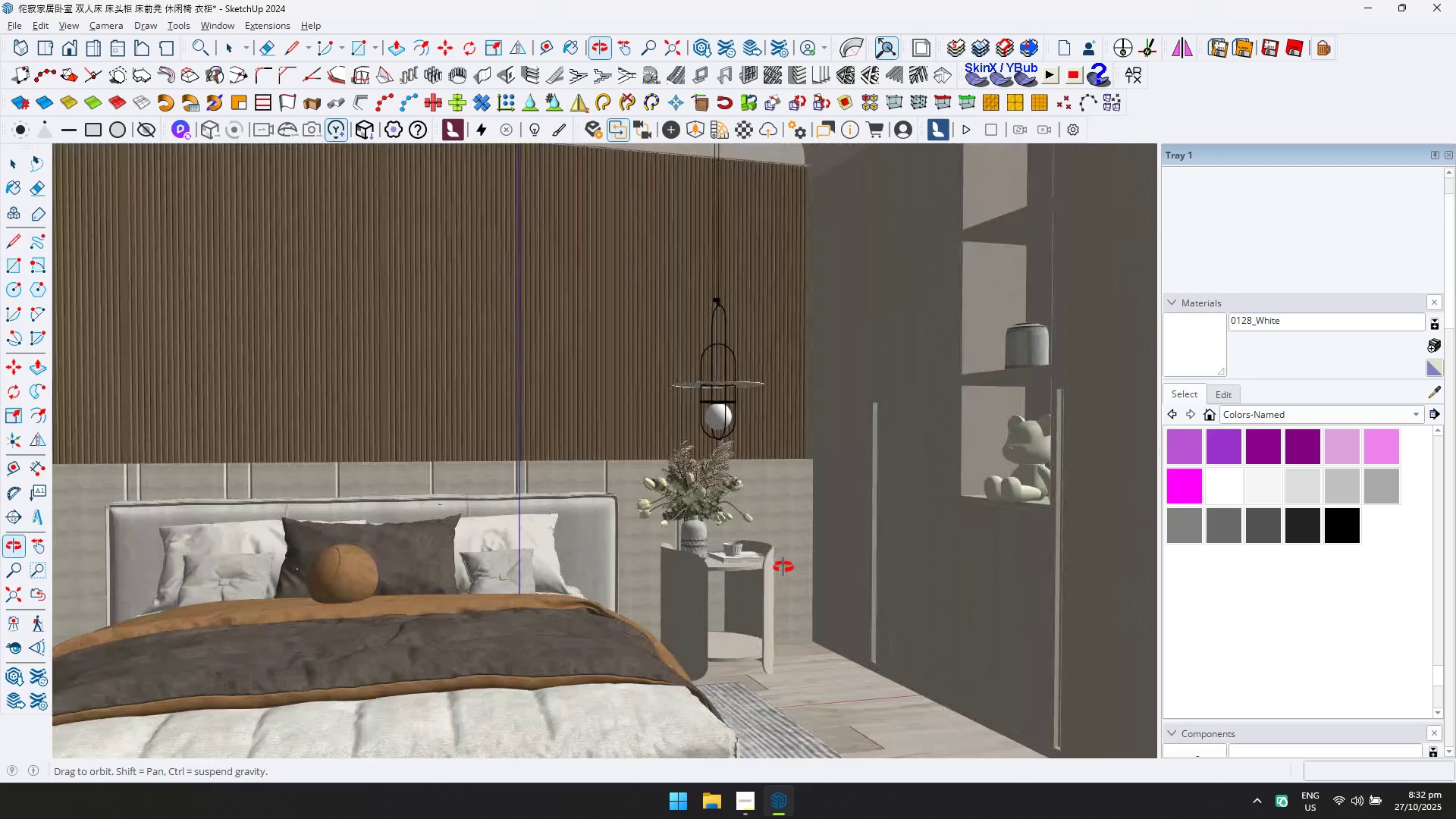 
hold_key(key=ShiftLeft, duration=0.32)
 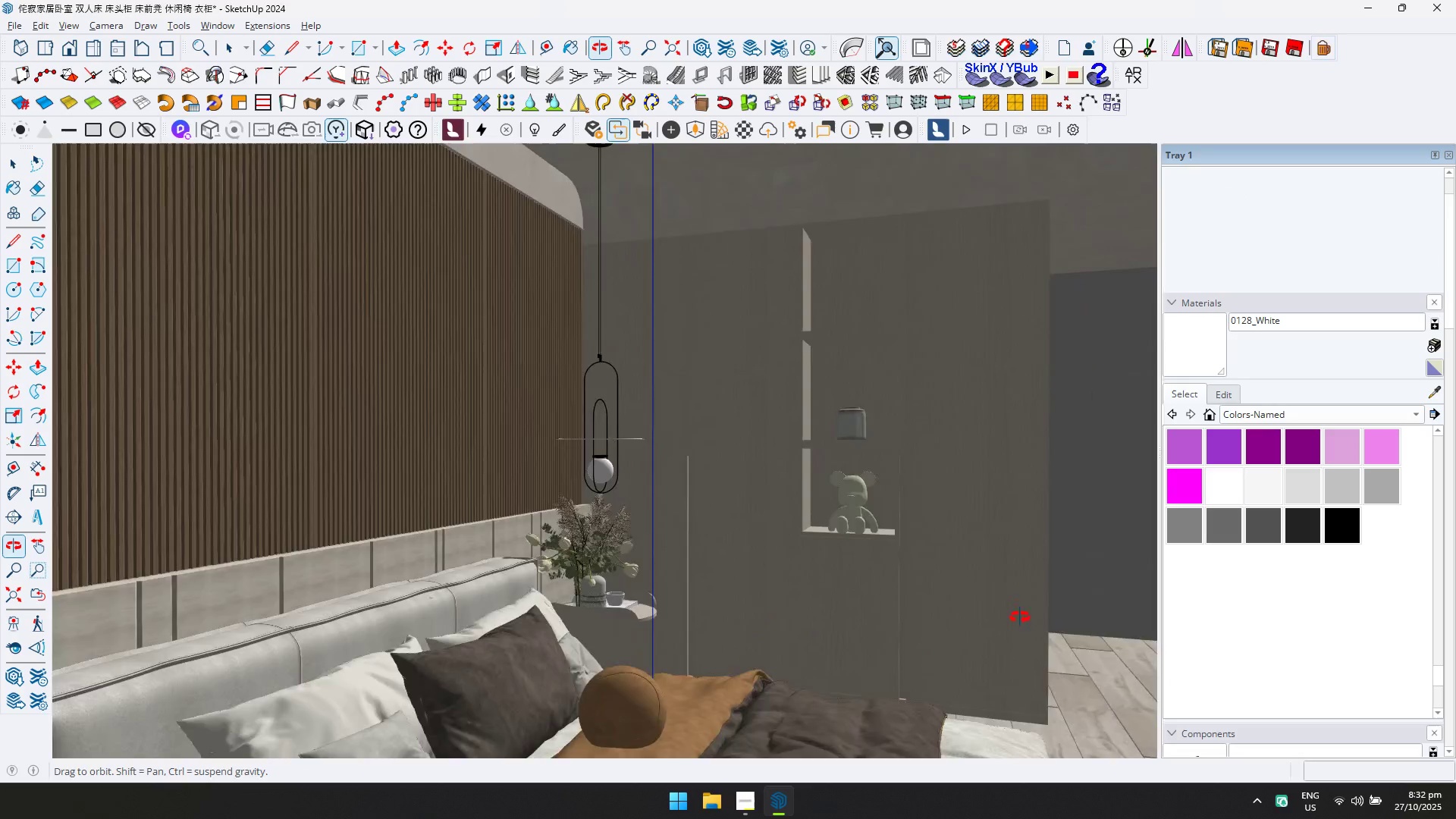 
scroll: coordinate [538, 632], scroll_direction: down, amount: 2.0
 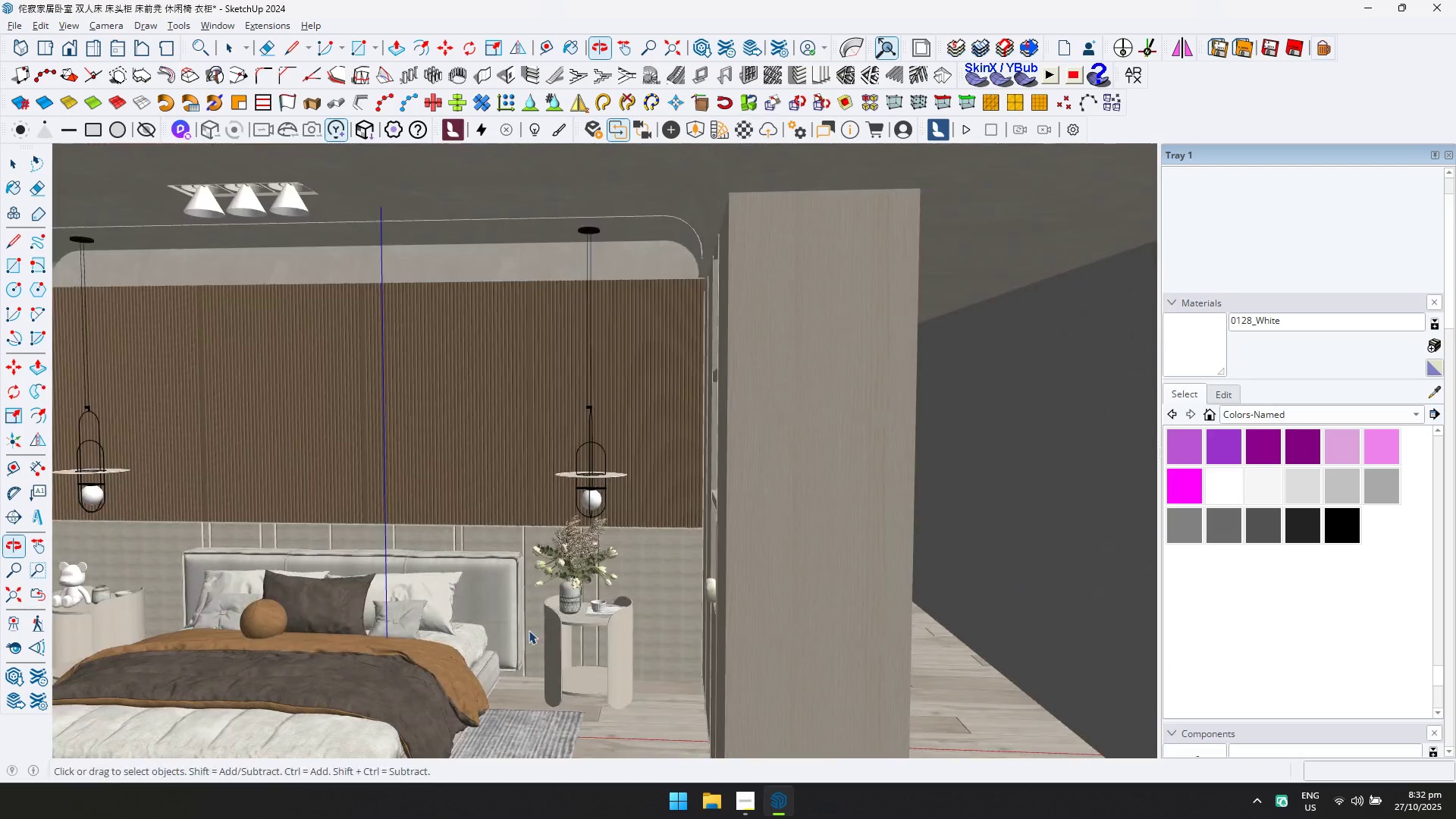 
hold_key(key=ShiftLeft, duration=0.36)
 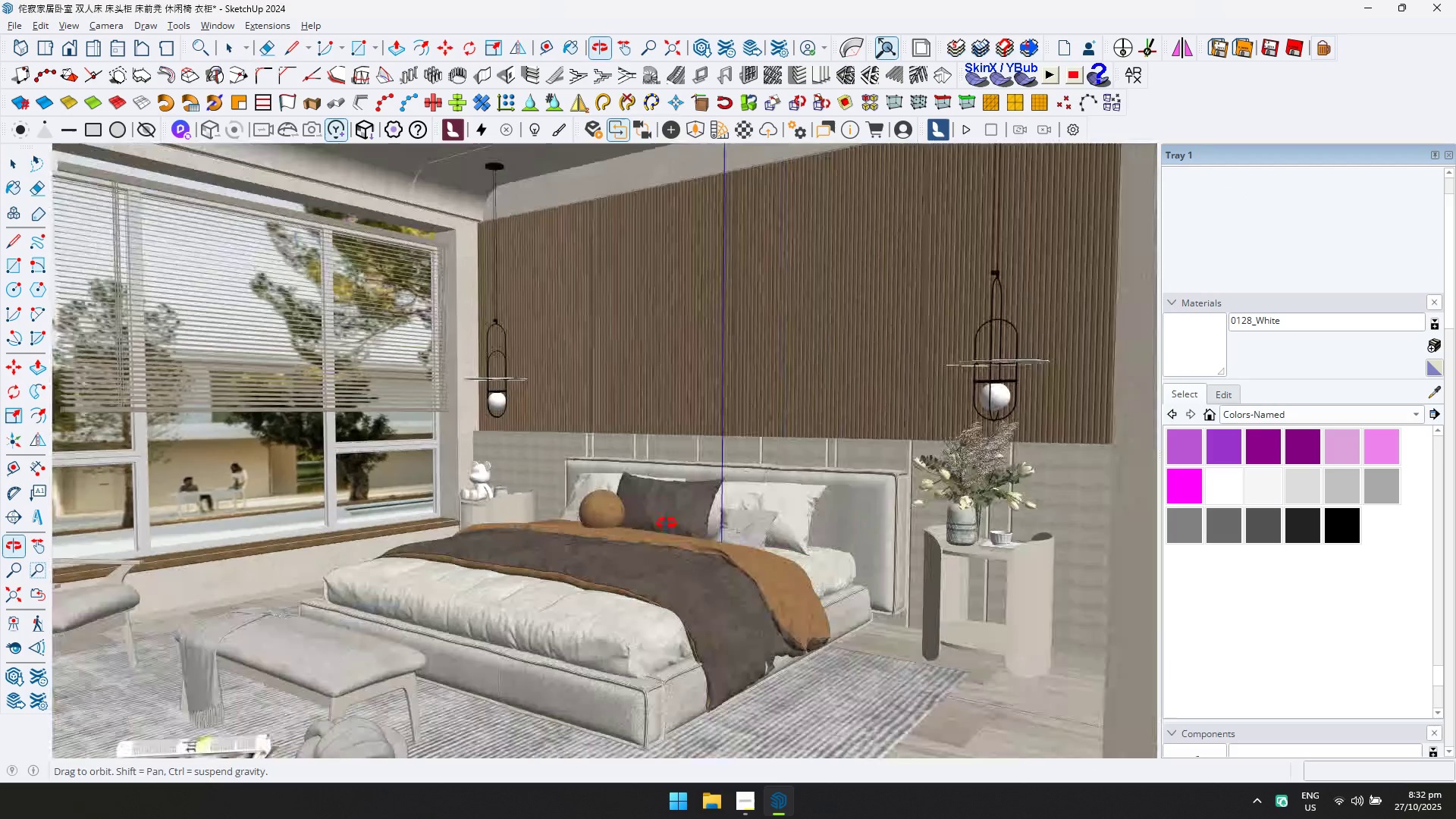 
scroll: coordinate [664, 525], scroll_direction: down, amount: 2.0
 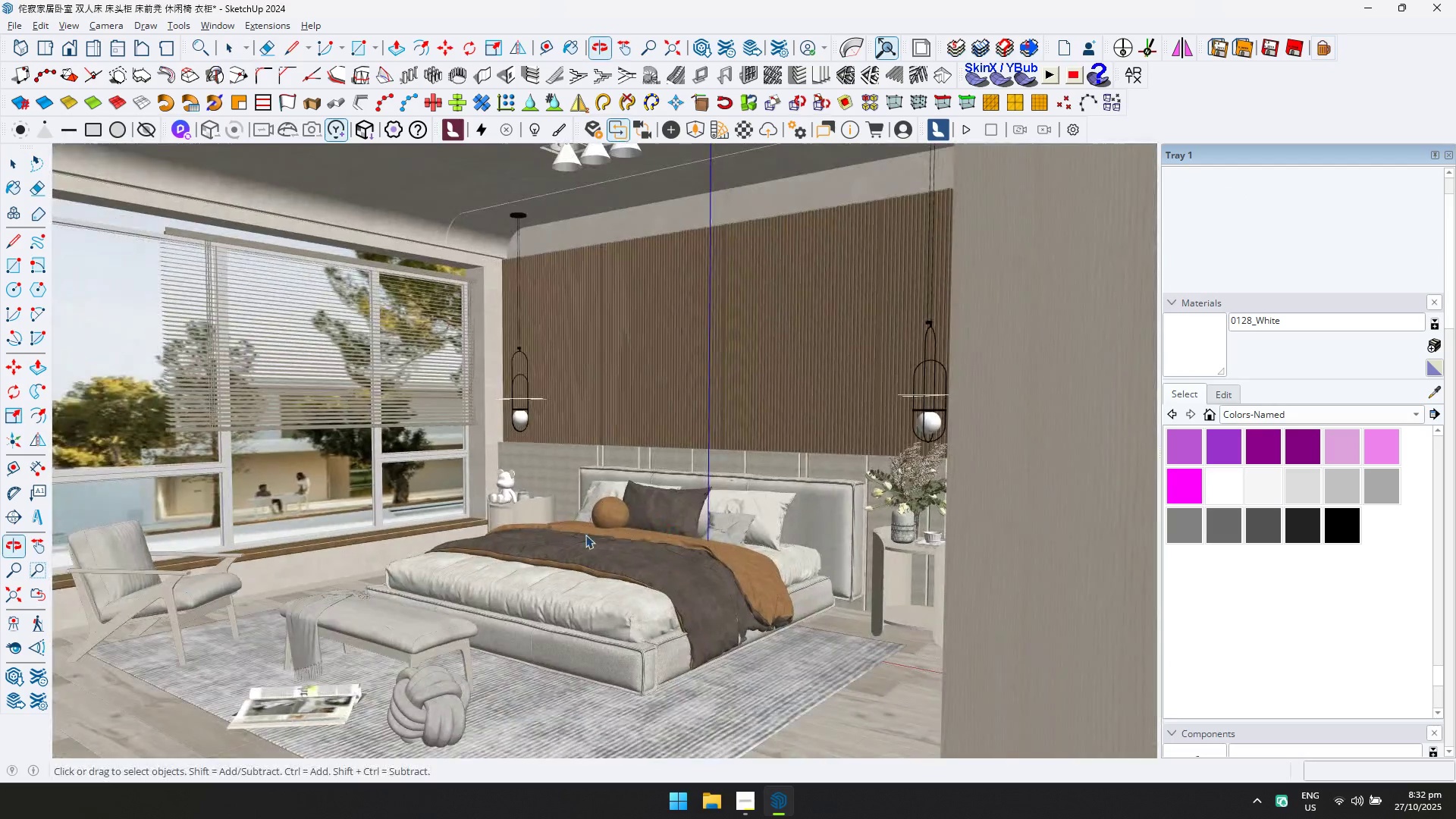 
hold_key(key=ShiftLeft, duration=0.38)
 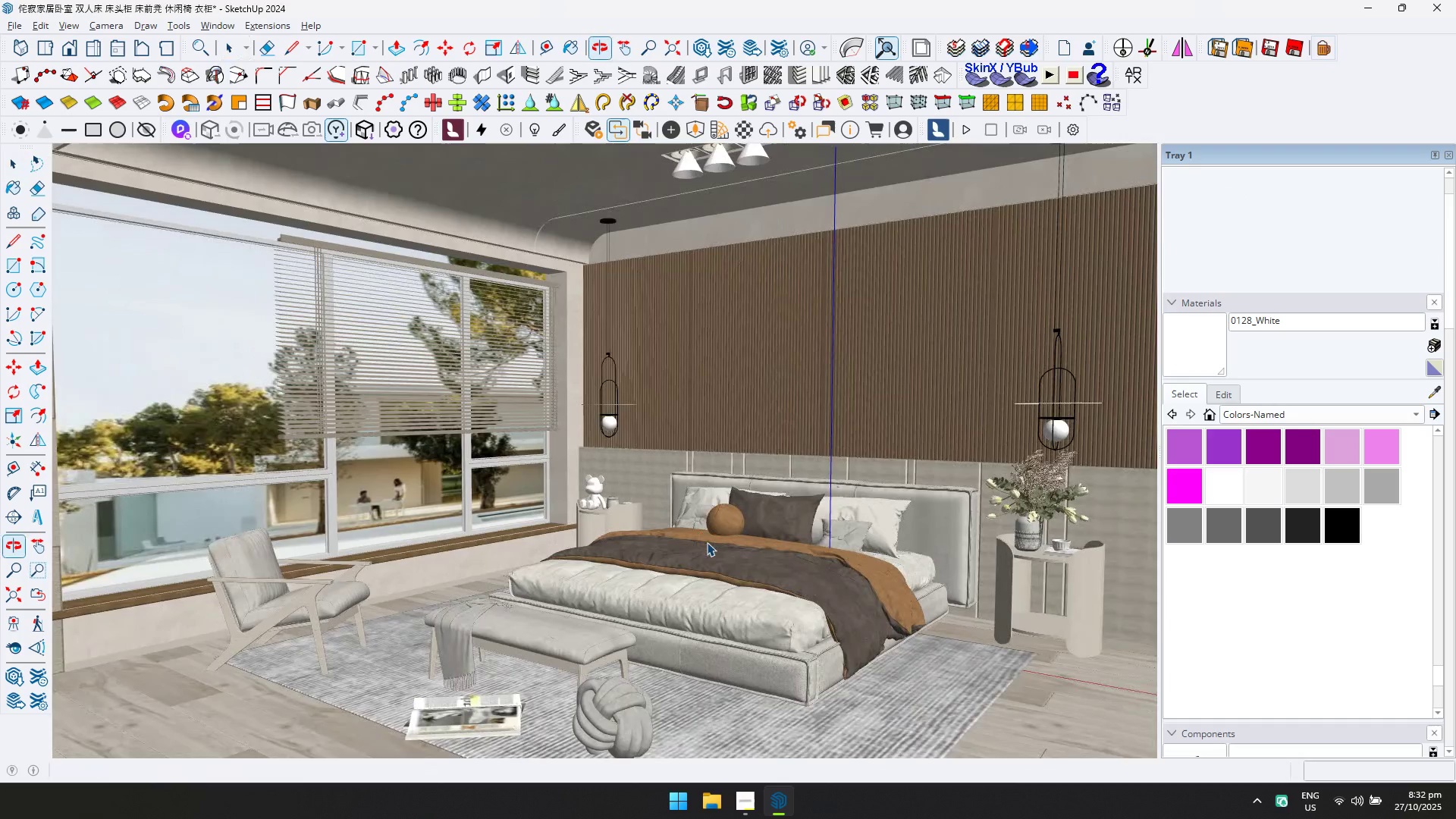 
scroll: coordinate [707, 542], scroll_direction: up, amount: 2.0
 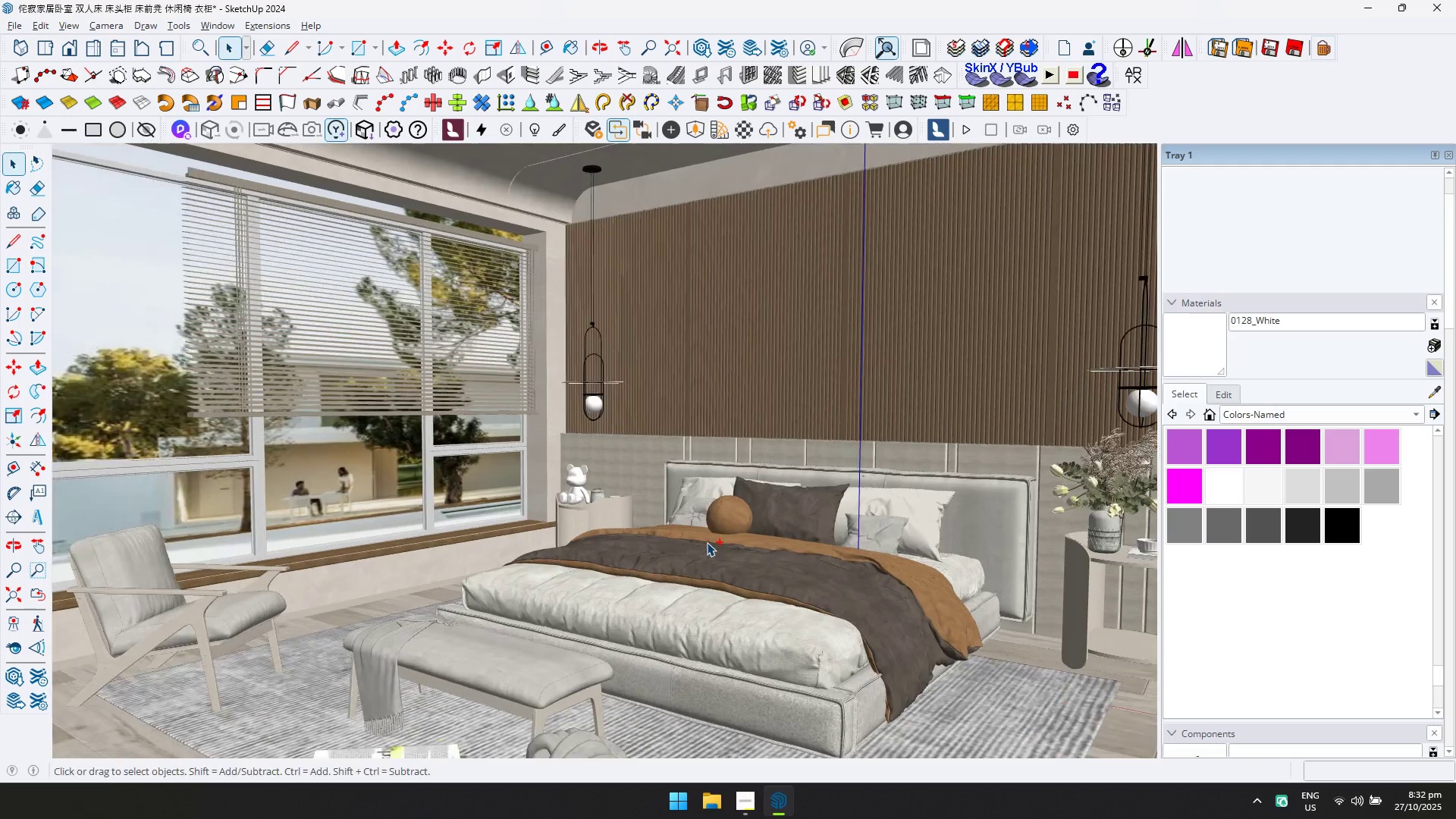 
key(Control+ControlLeft)
 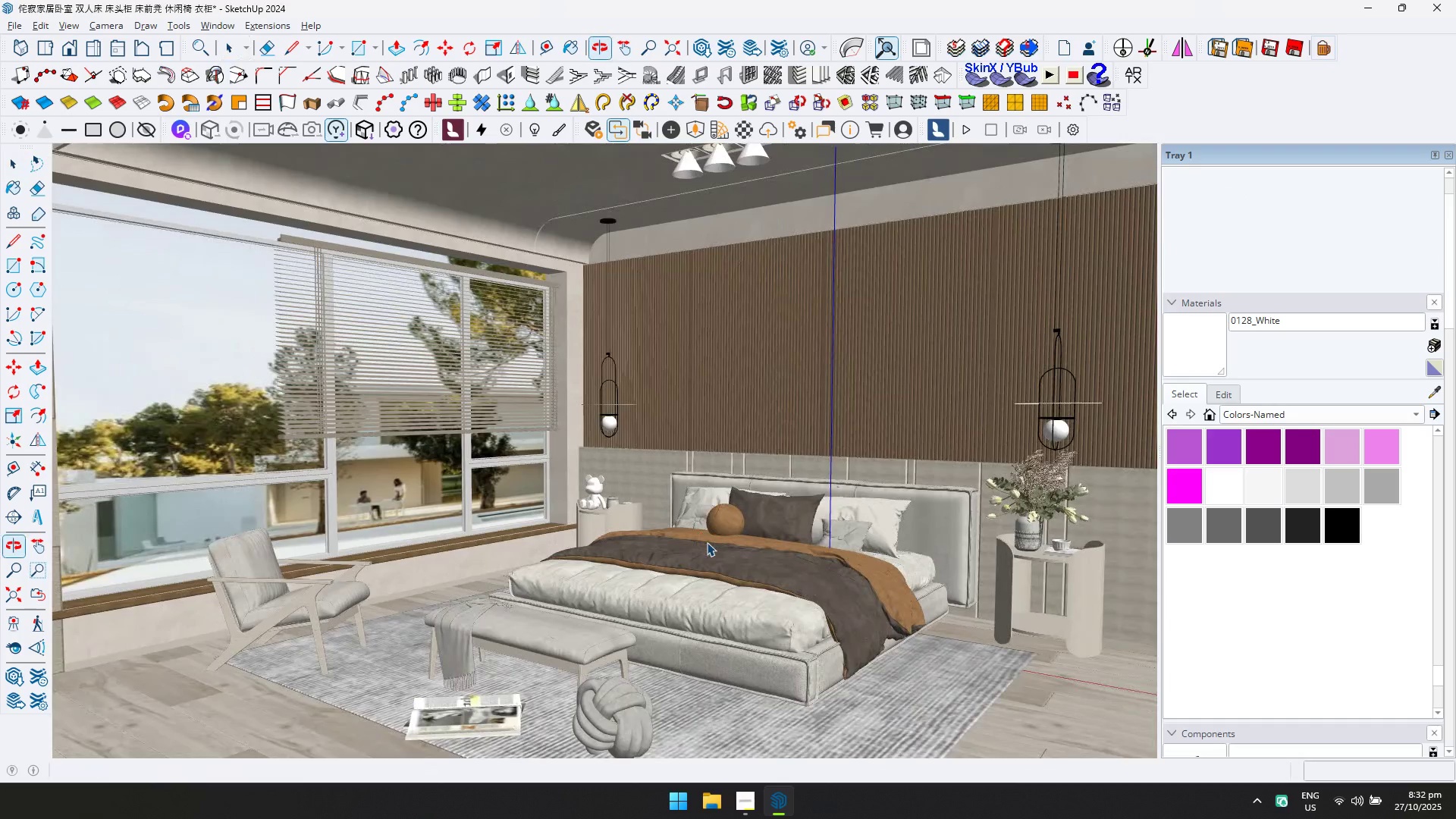 
key(Control+S)
 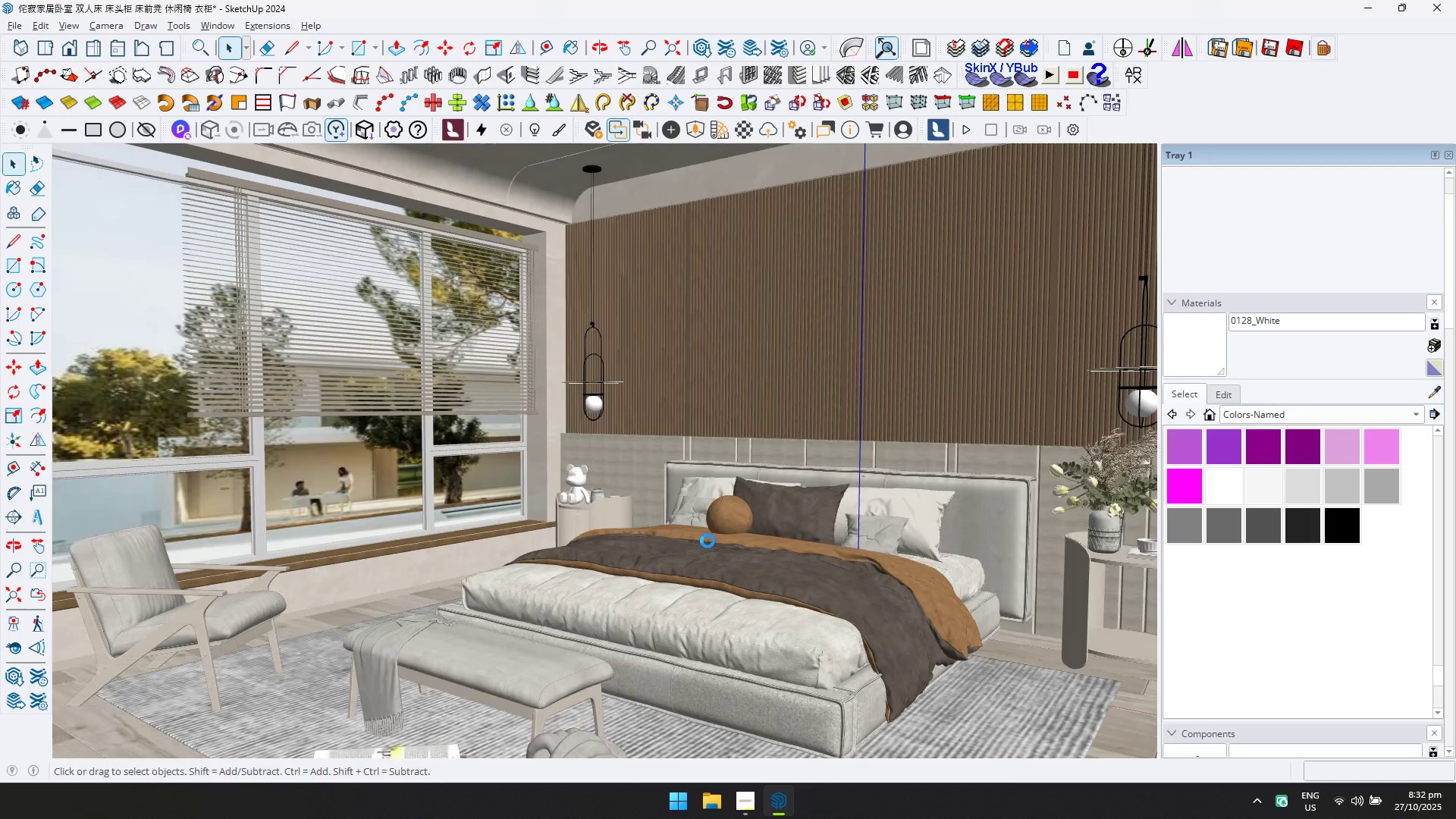 
key(Alt+AltLeft)
 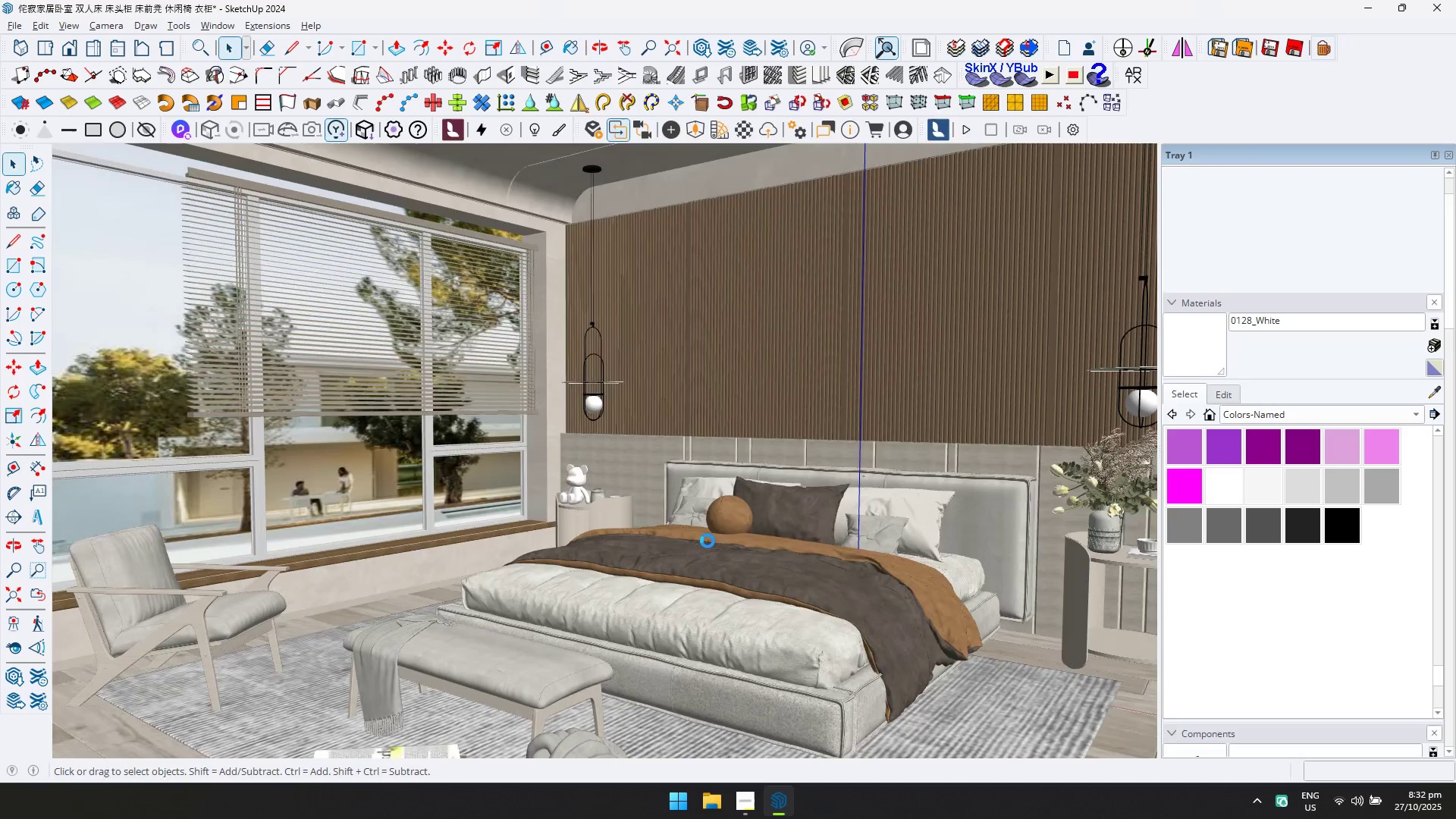 
key(Alt+AltLeft)
 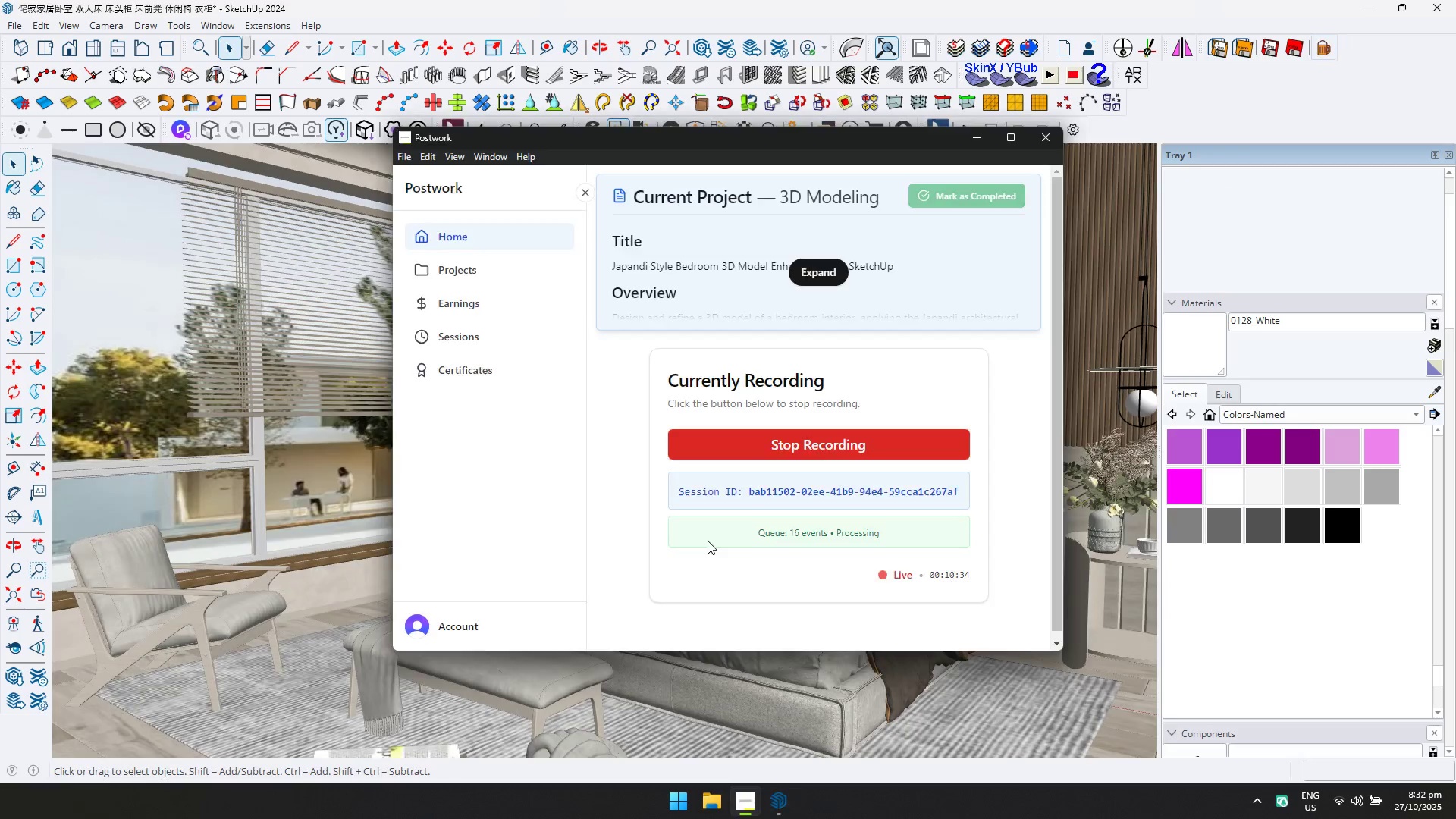 
key(Alt+Tab)